 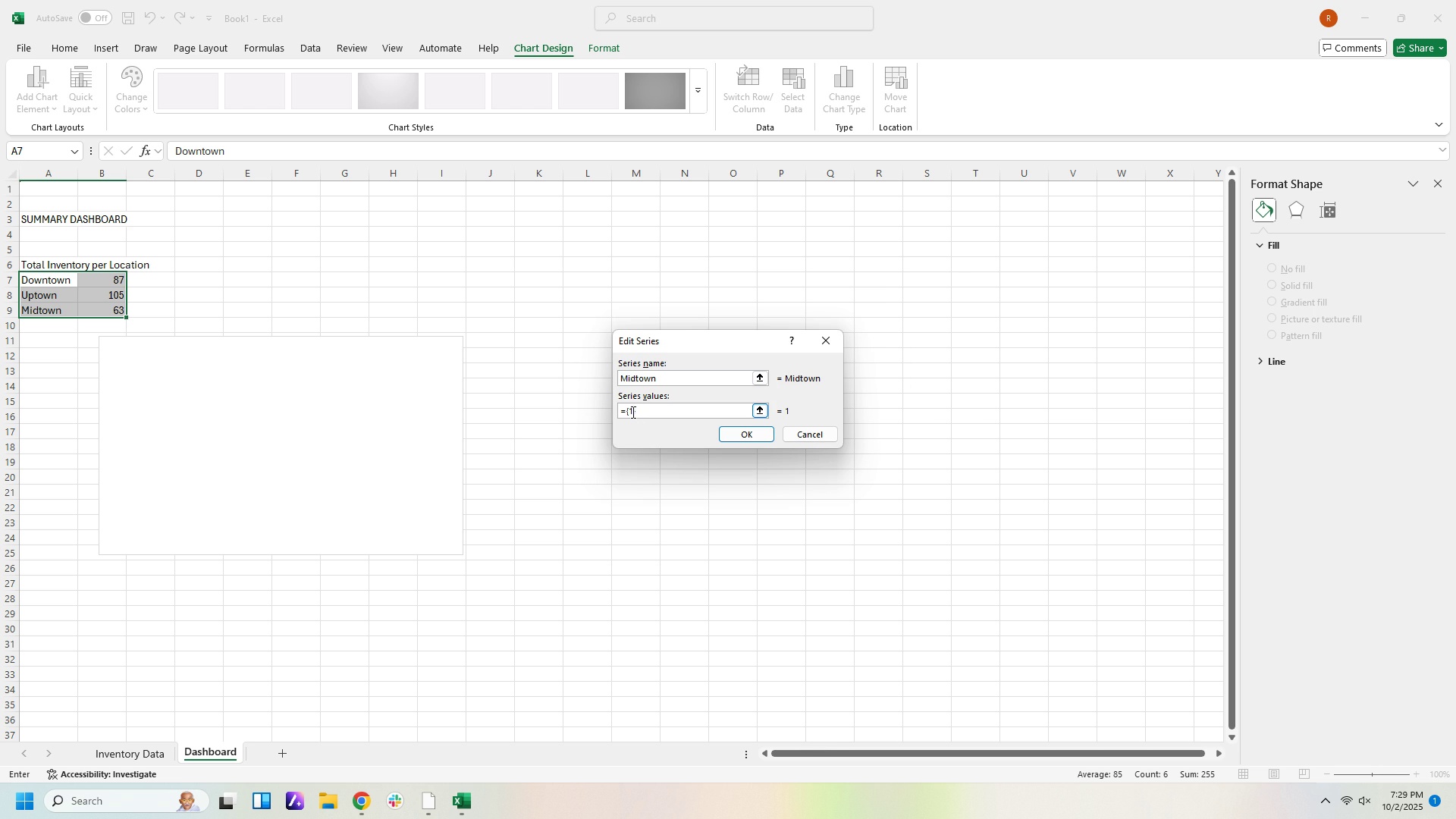 
key(Backspace)
 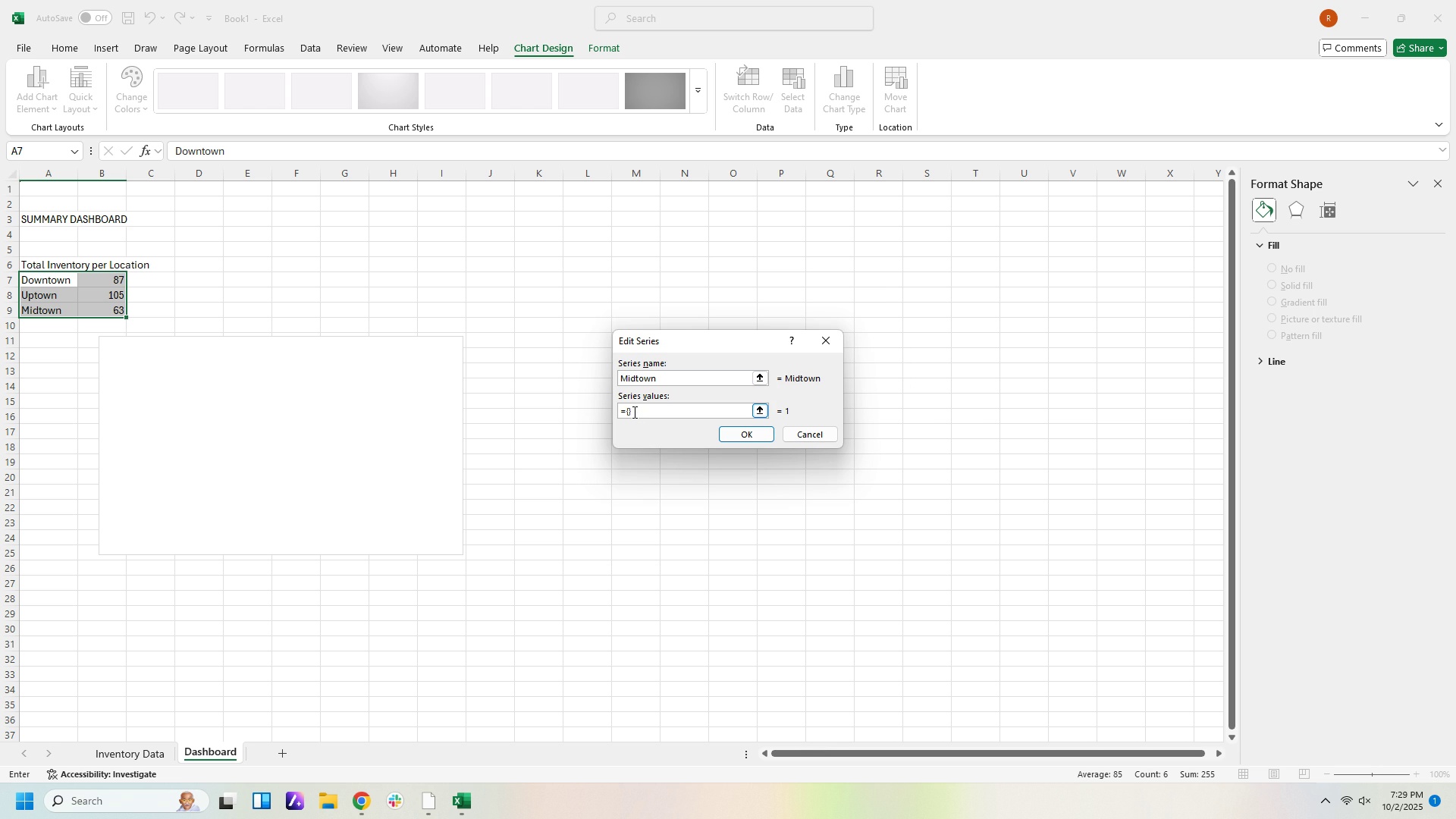 
key(Numpad6)
 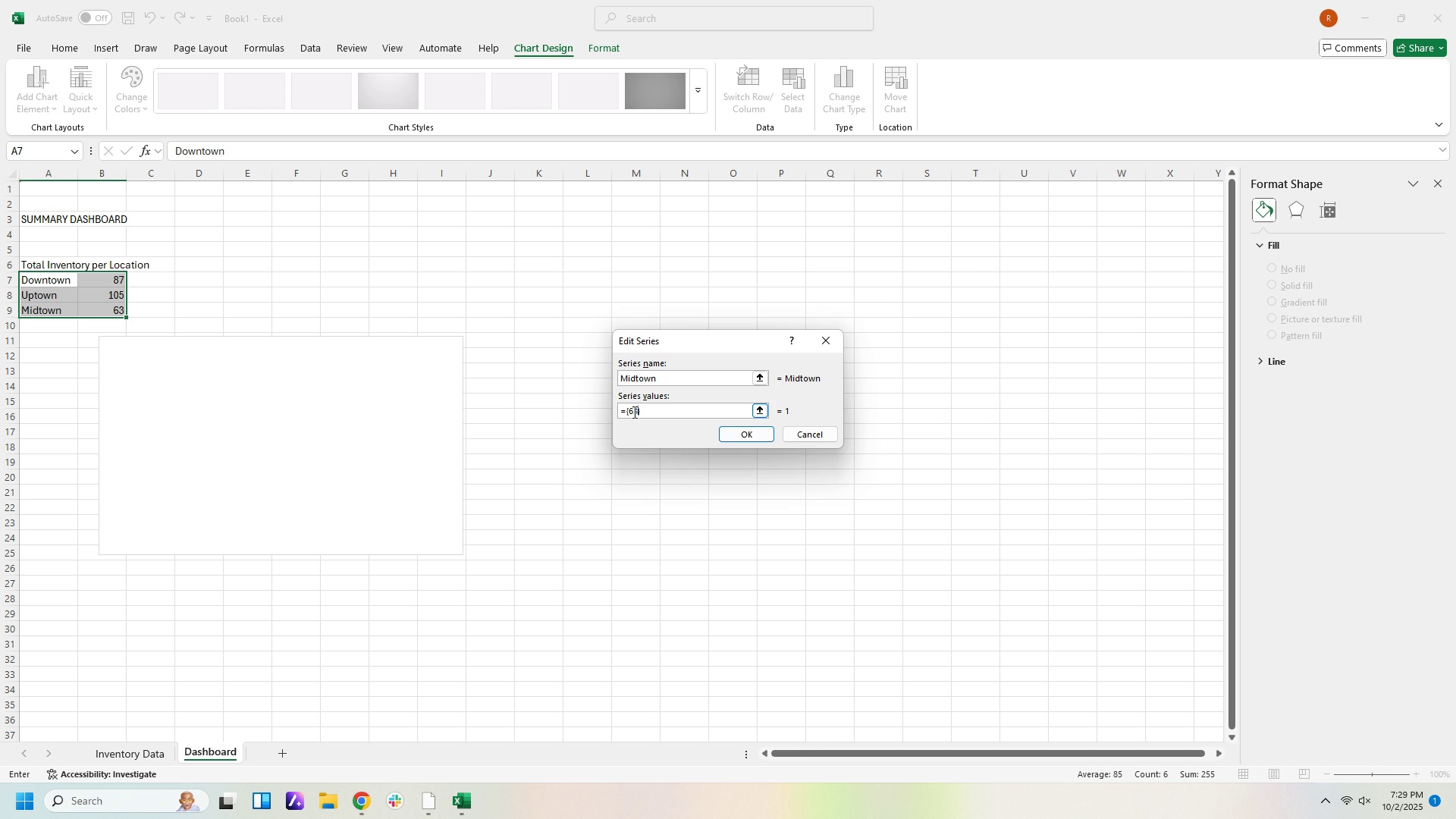 
key(Numpad3)
 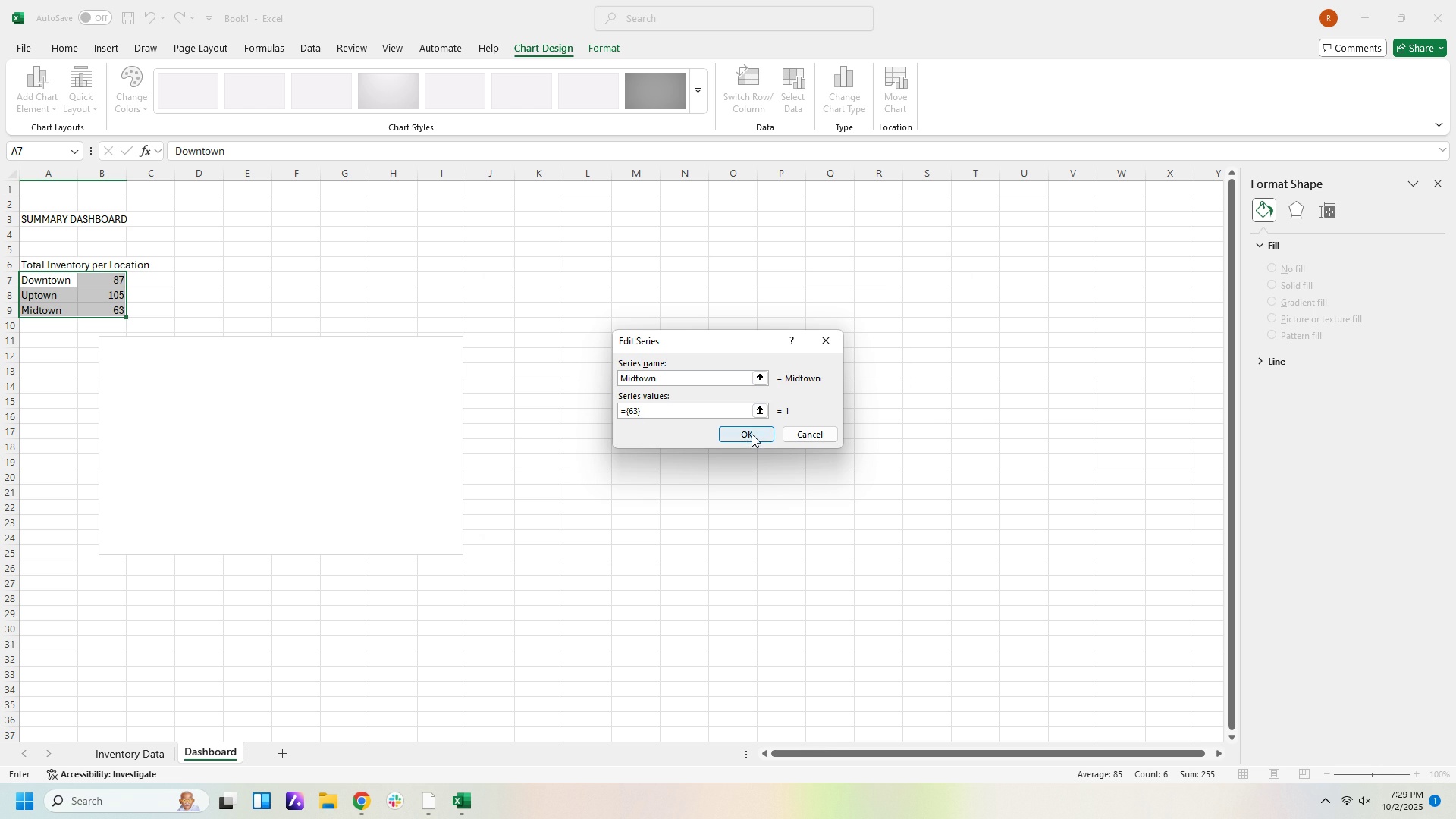 
left_click([752, 434])
 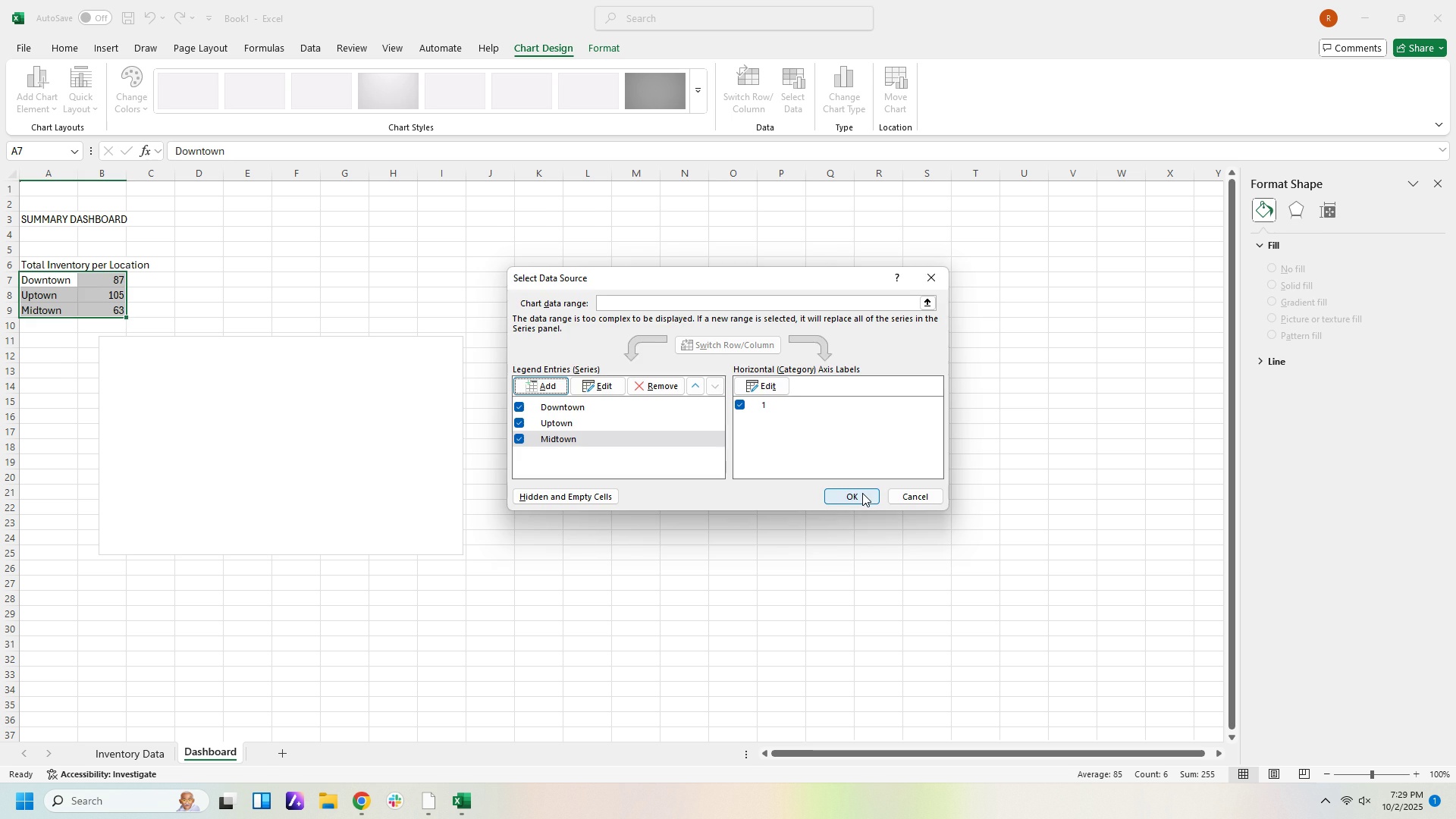 
left_click([861, 495])
 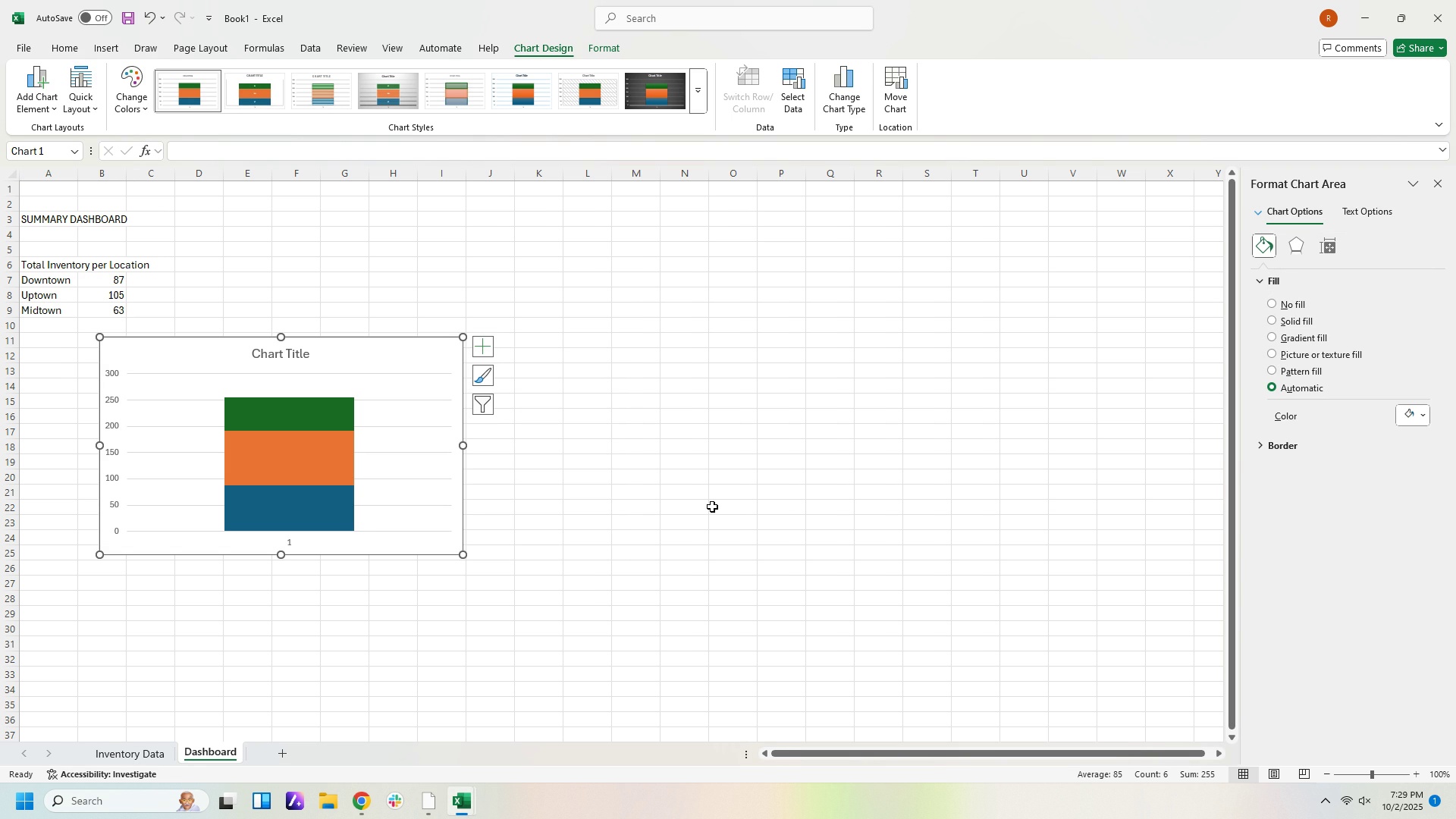 
wait(8.75)
 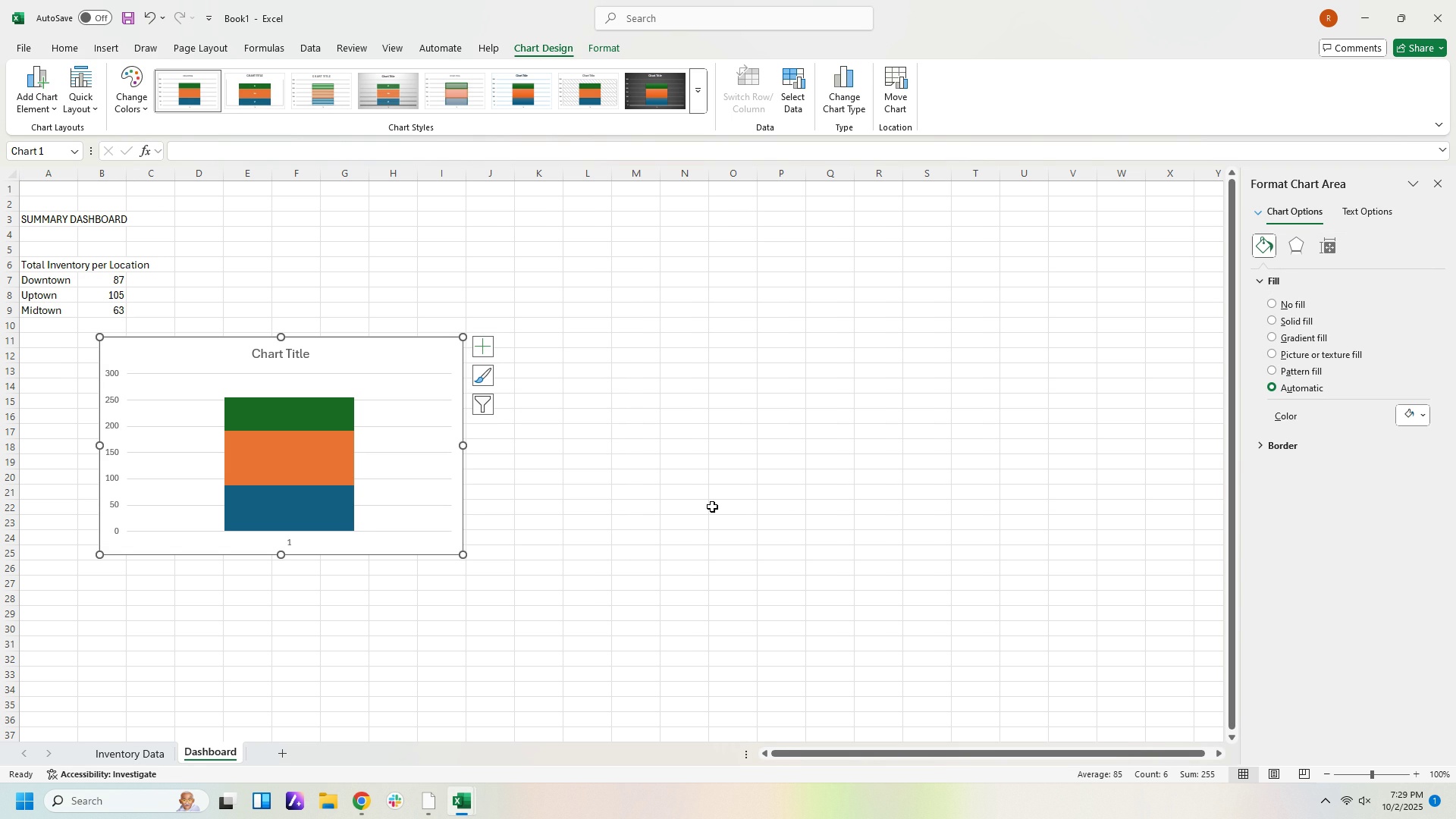 
left_click([798, 108])
 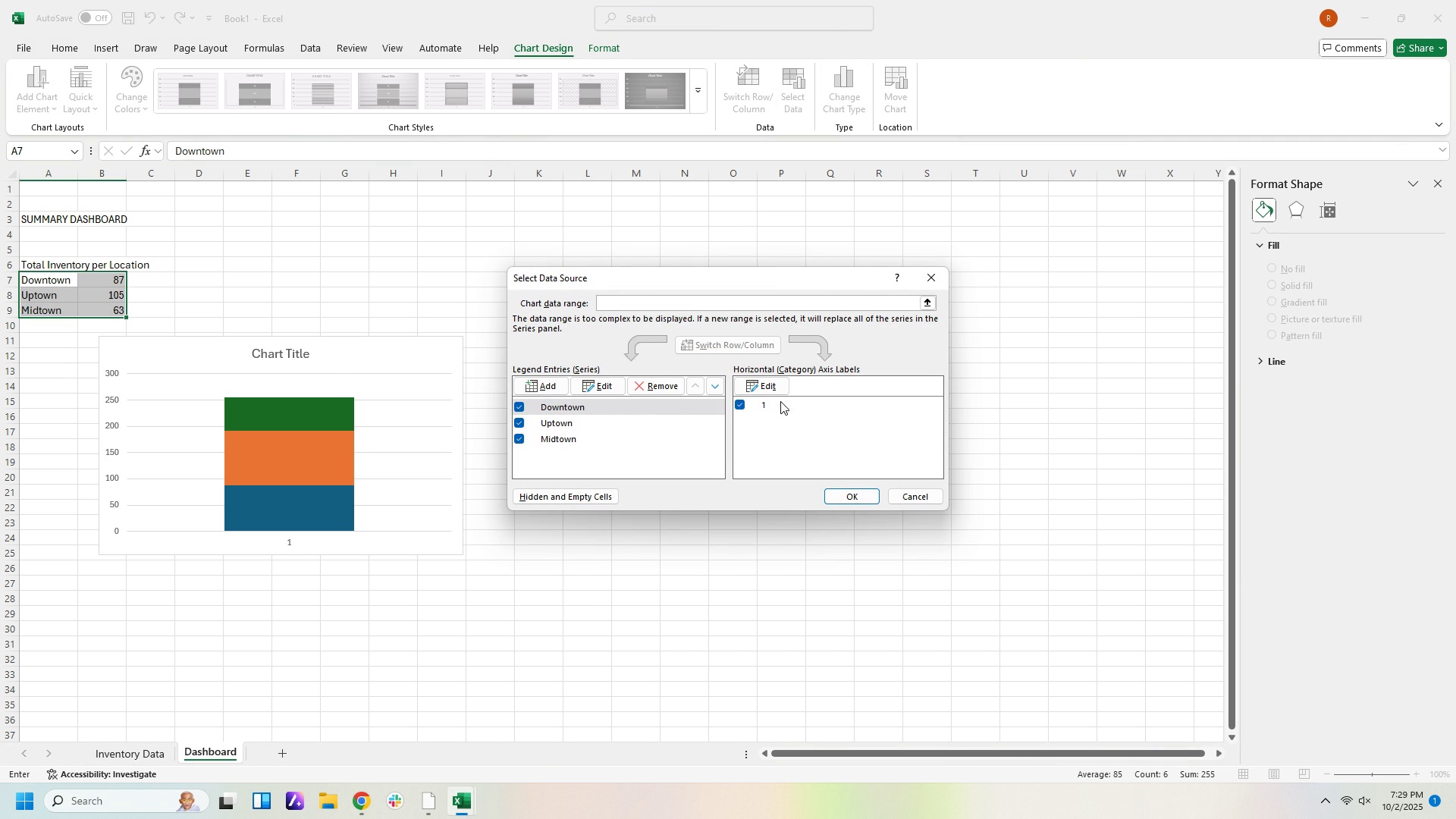 
left_click([763, 404])
 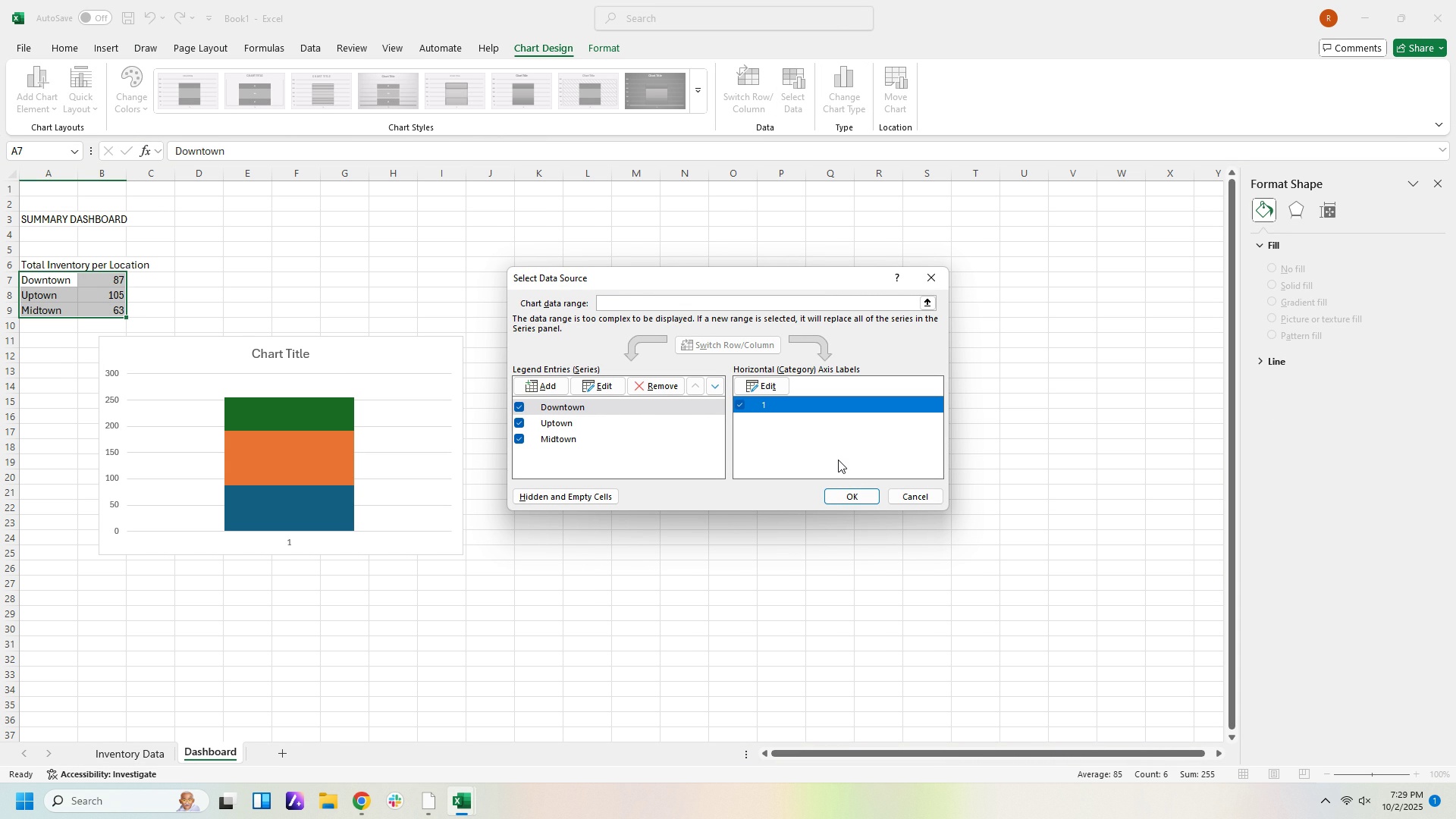 
wait(14.83)
 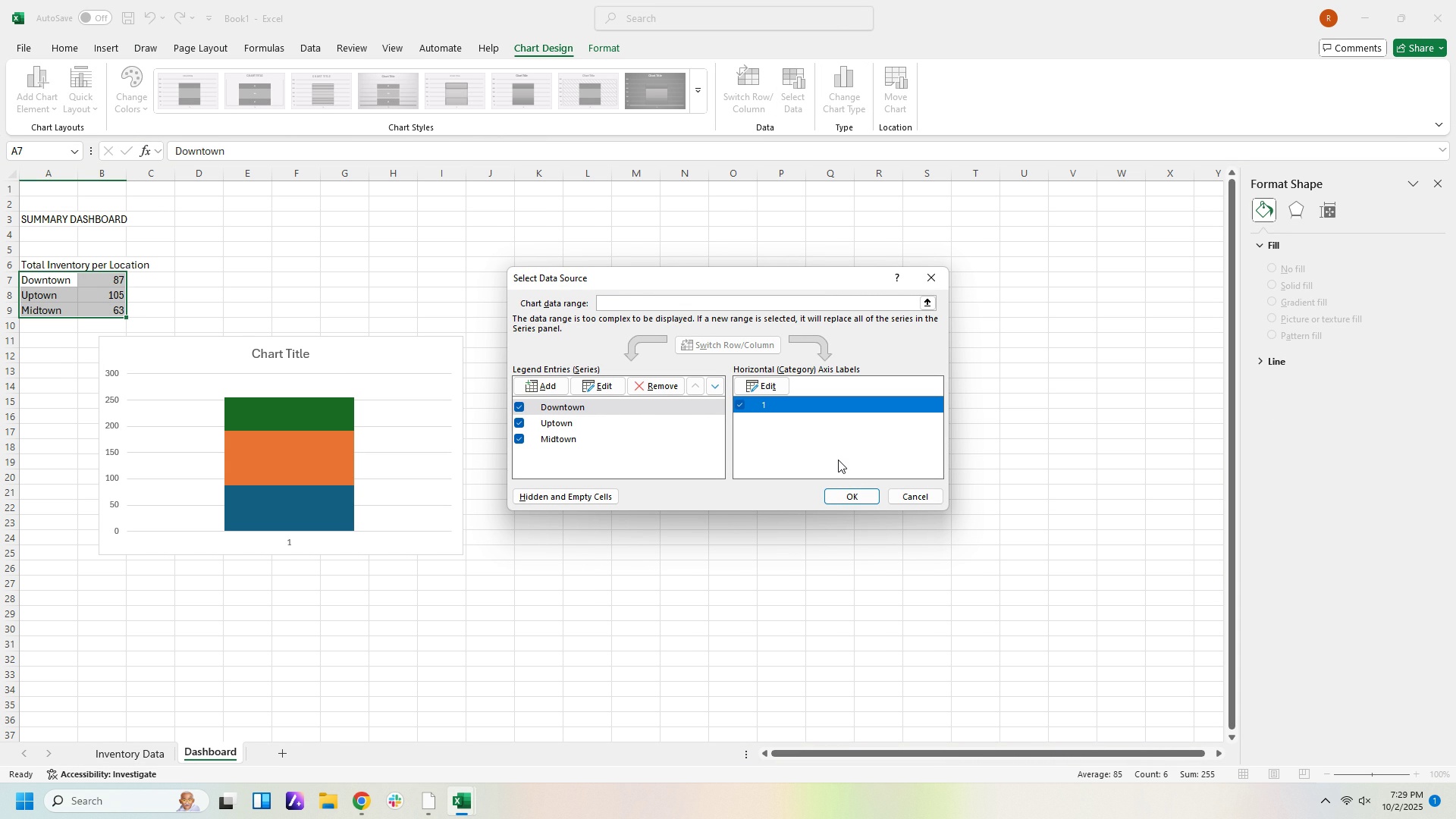 
left_click([760, 383])
 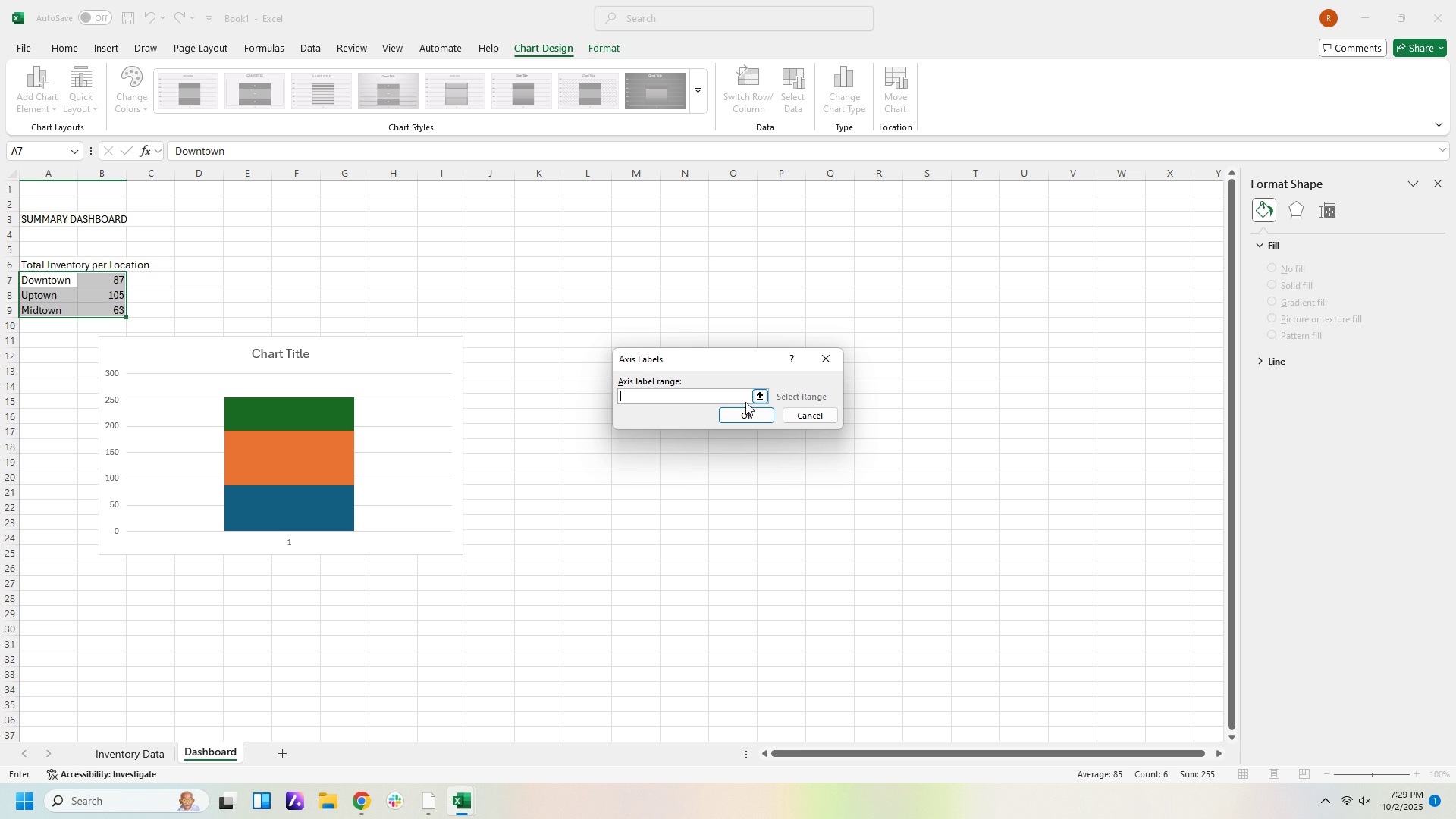 
left_click([732, 398])
 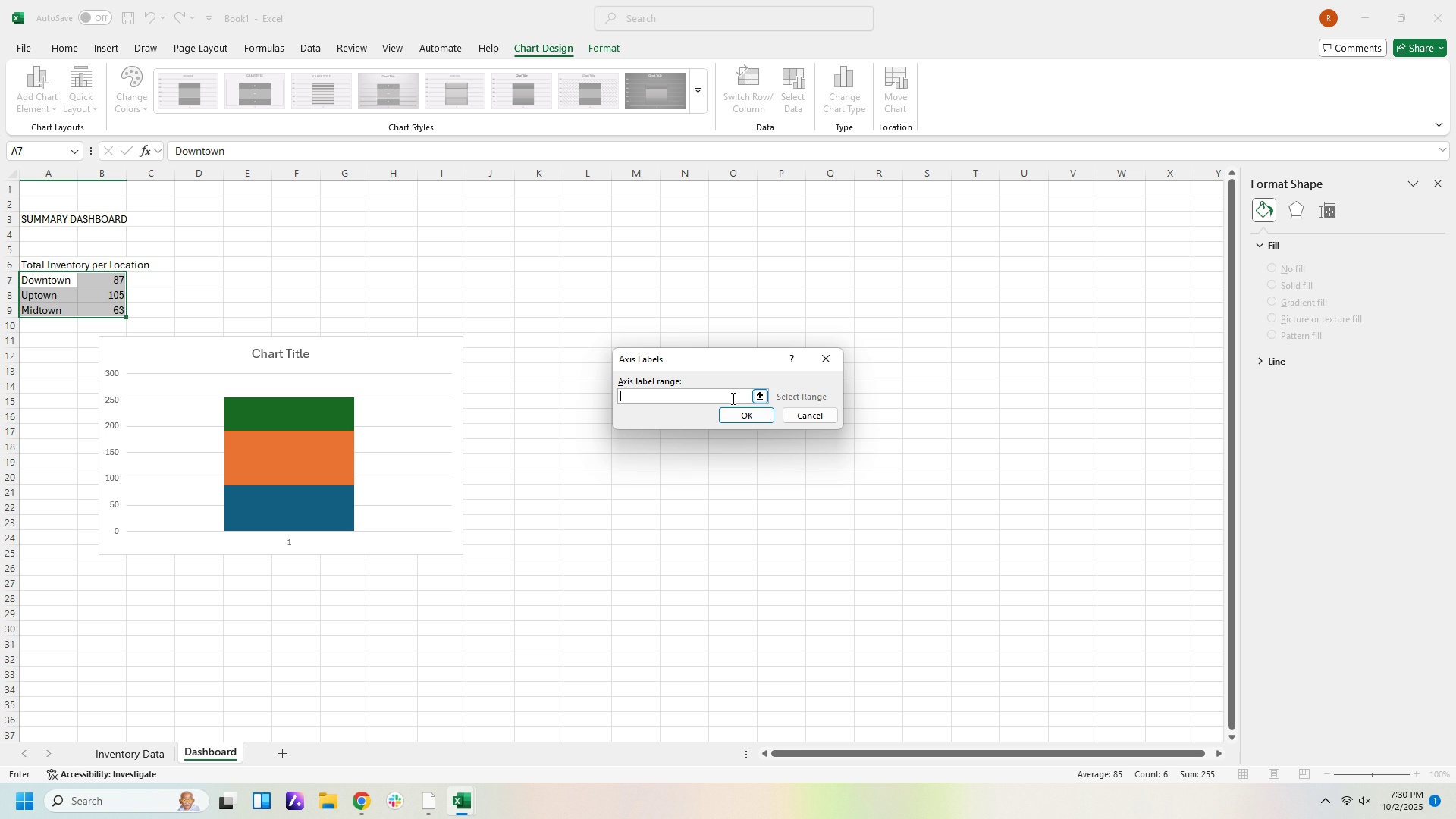 
key(Numpad3)
 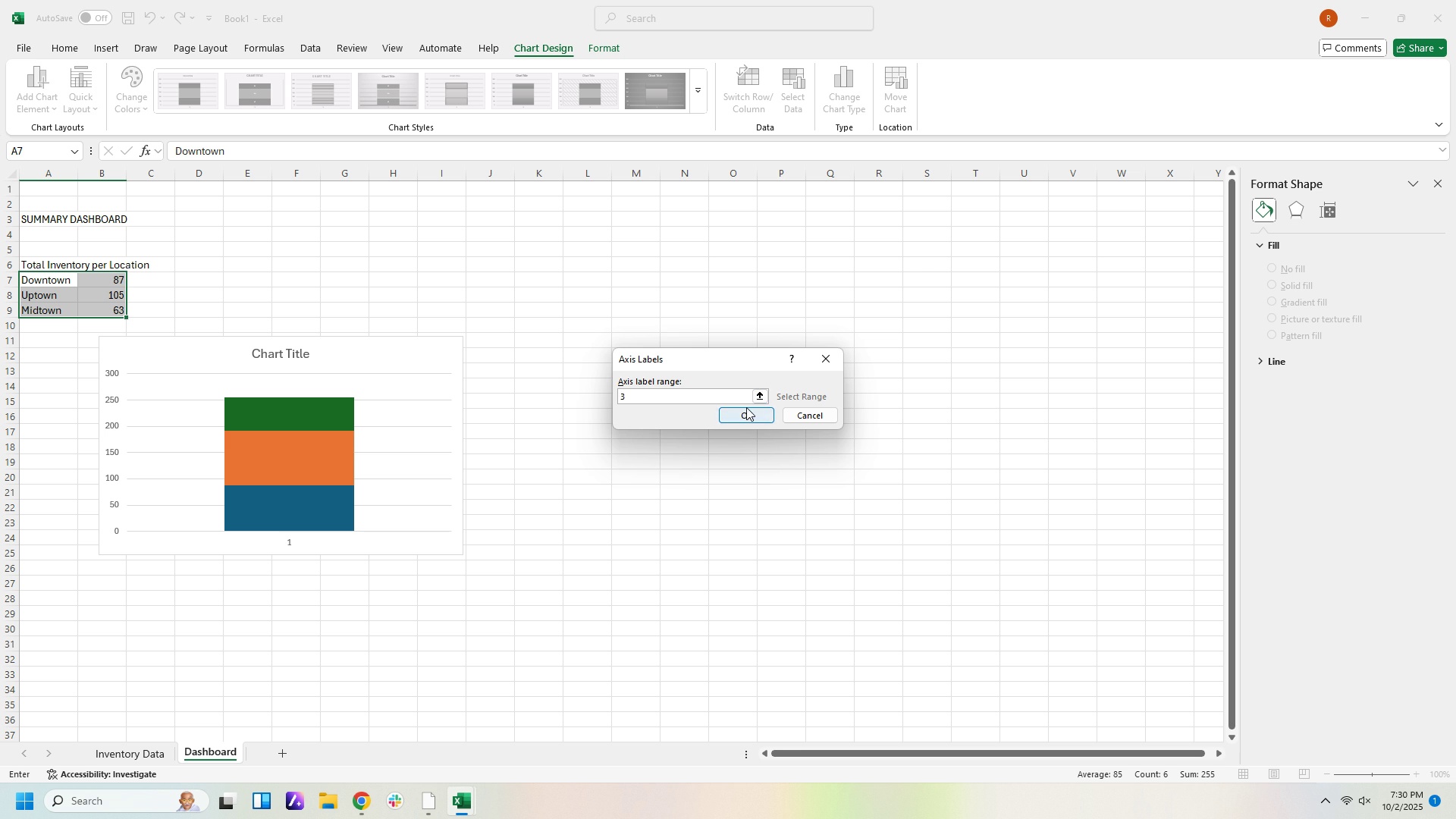 
left_click([746, 407])
 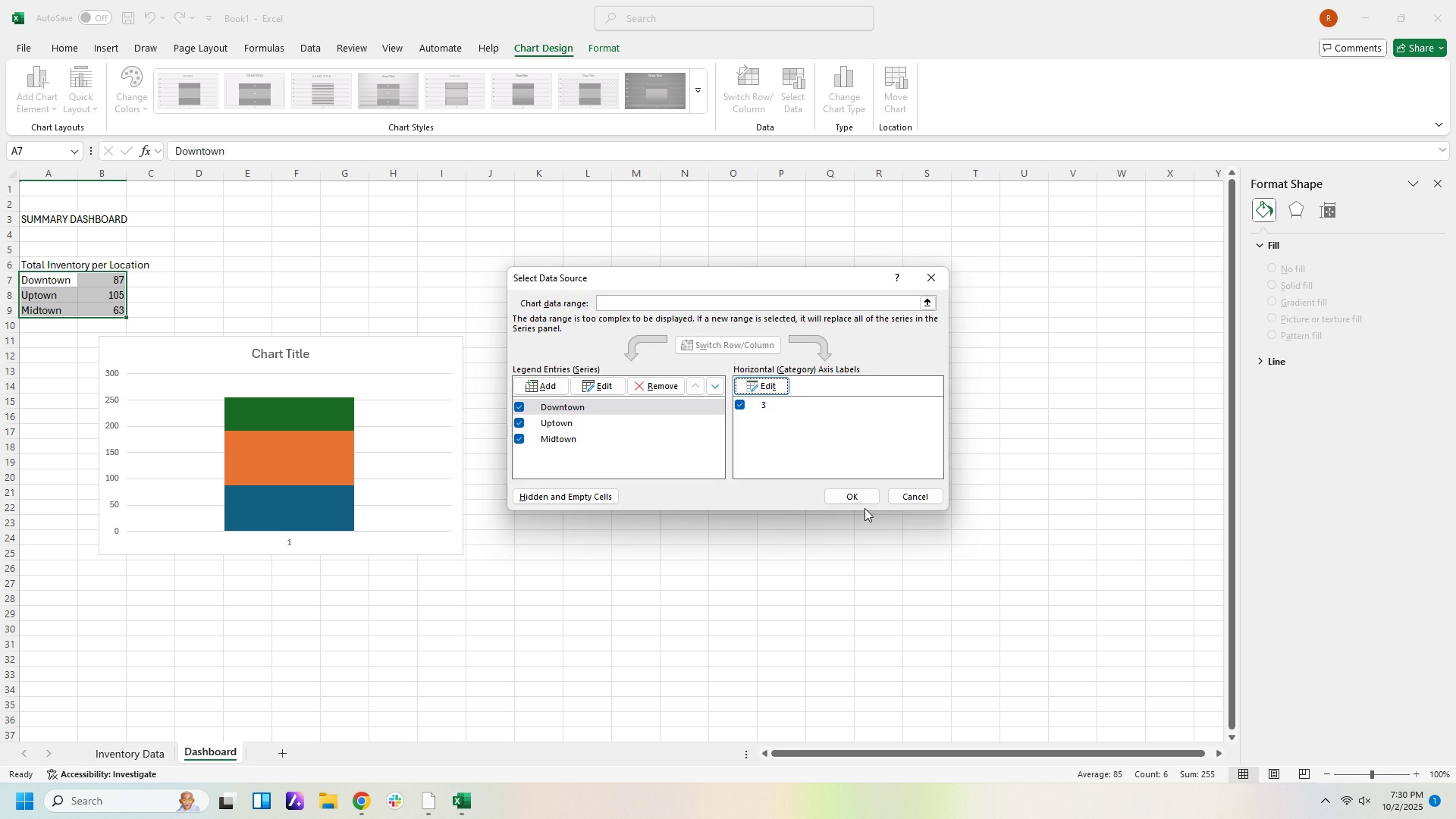 
left_click([862, 496])
 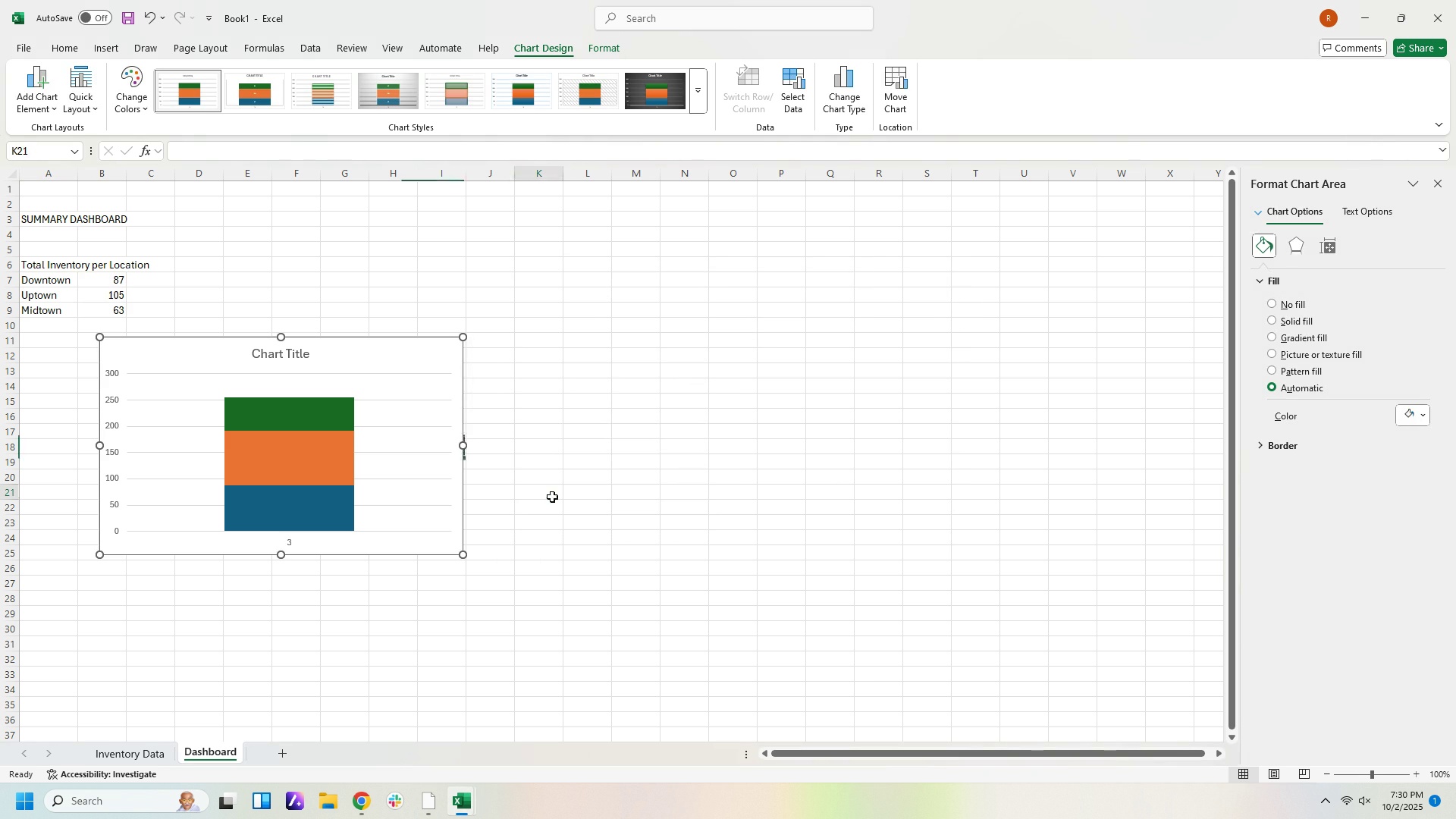 
left_click([552, 497])
 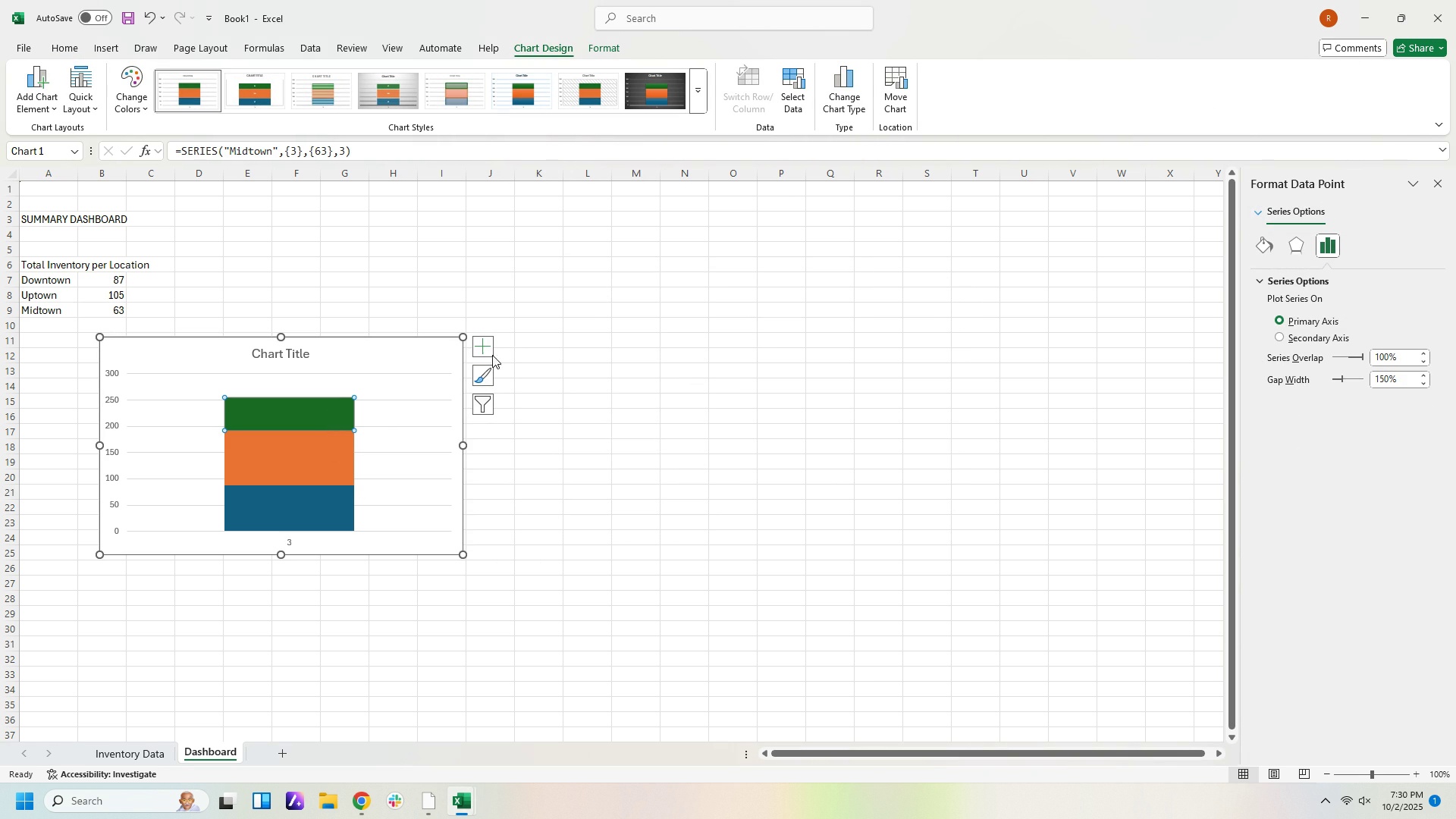 
left_click([487, 346])
 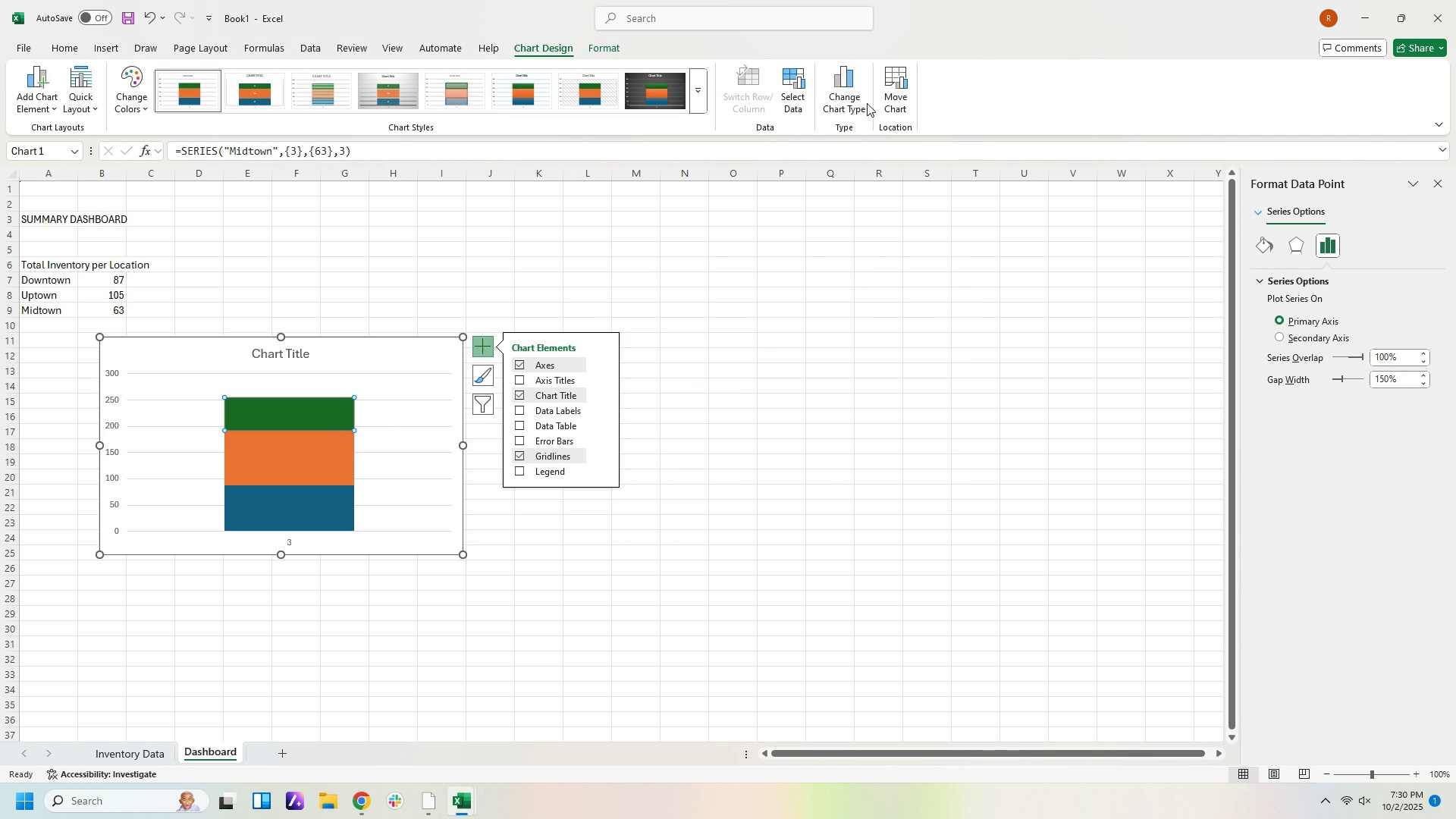 
left_click([359, 467])
 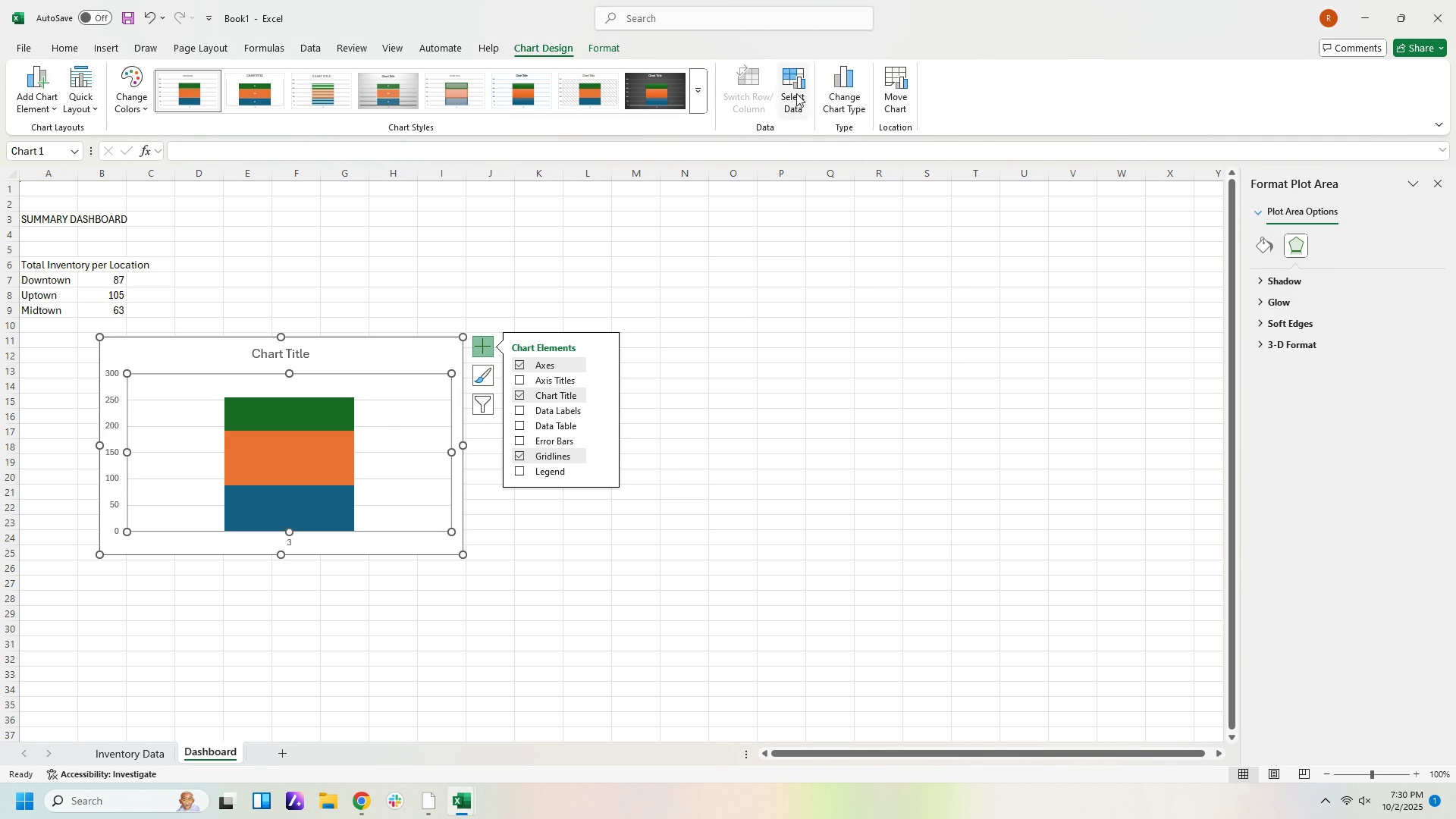 
left_click([796, 89])
 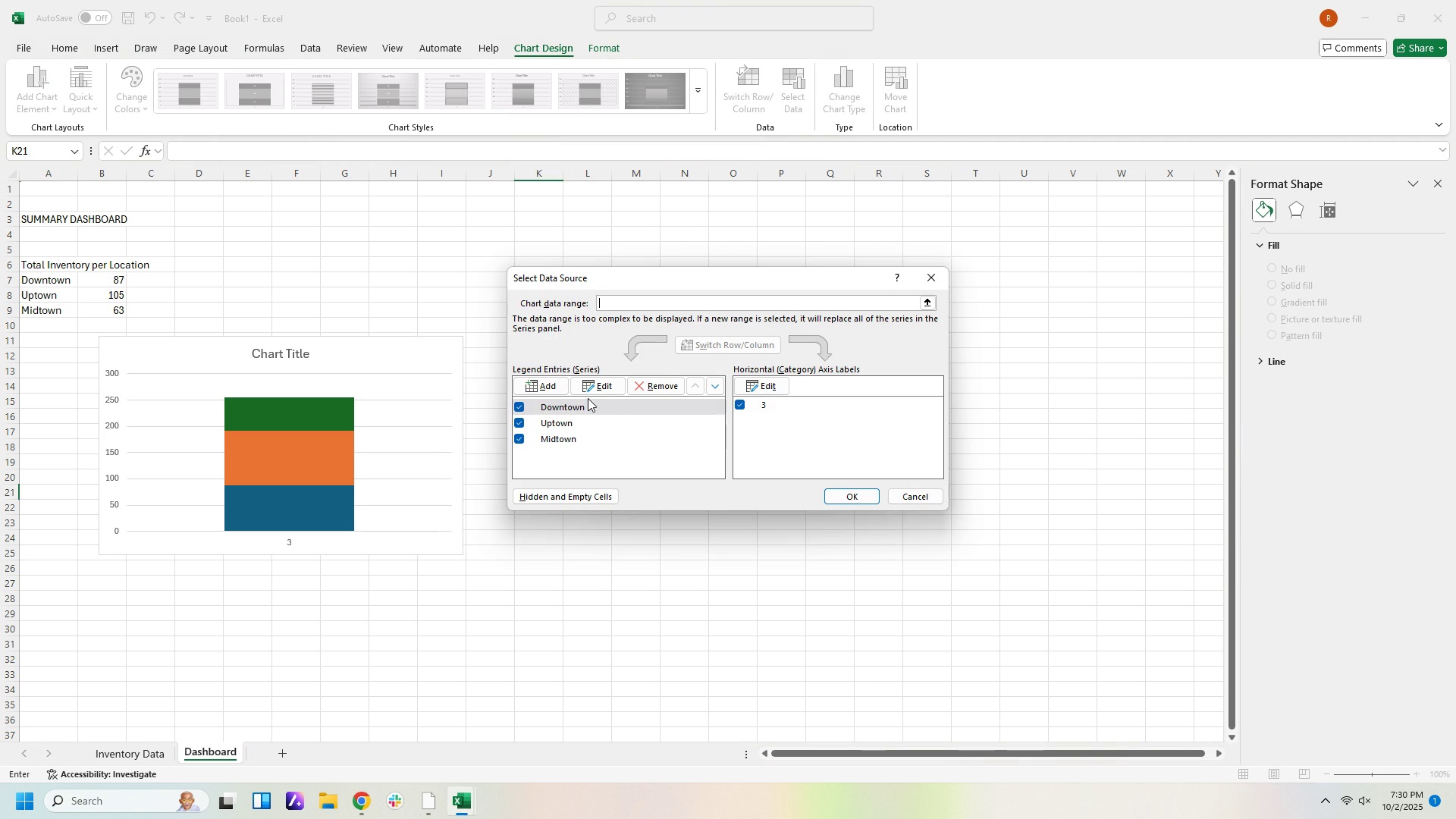 
left_click([590, 391])
 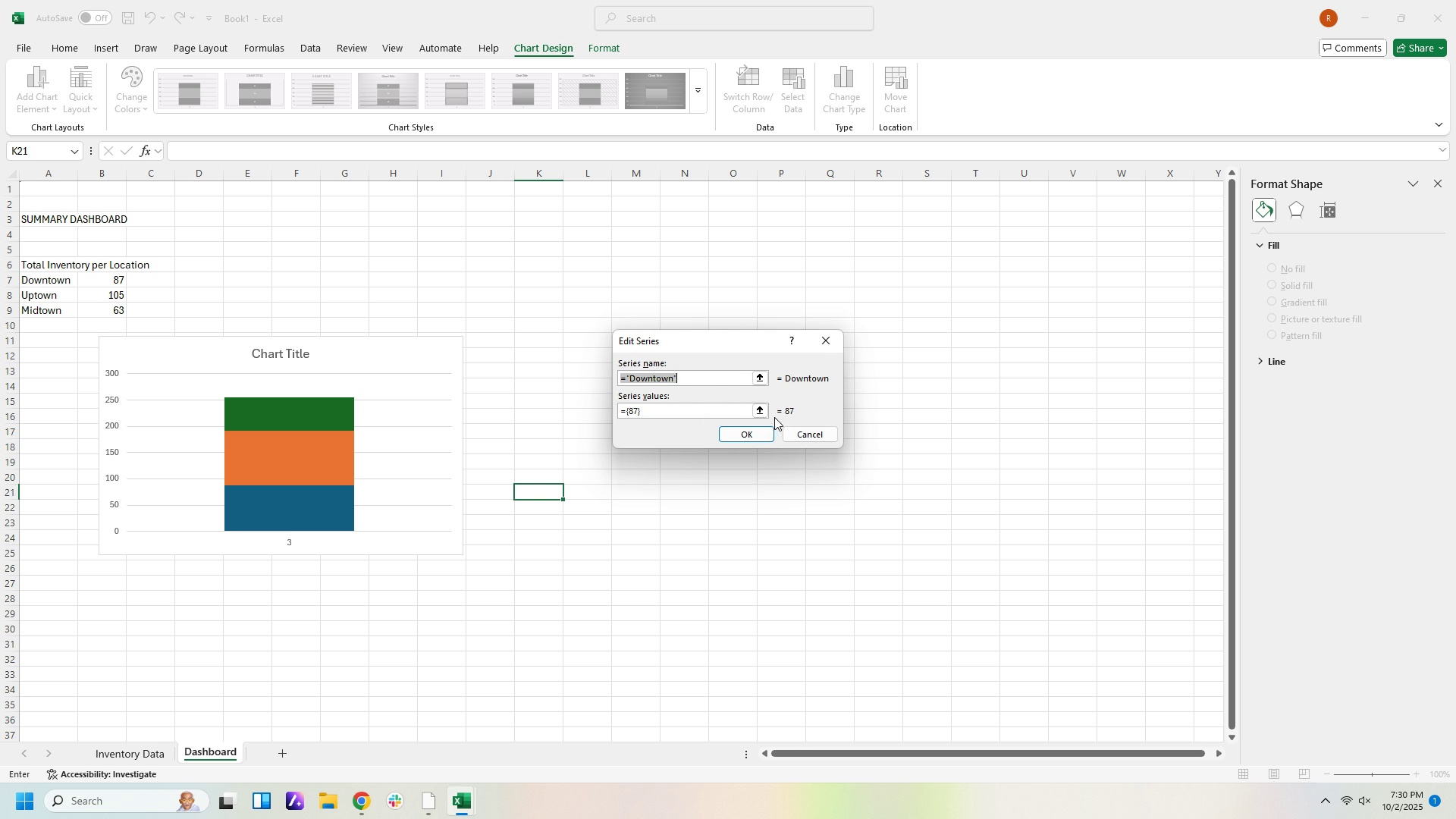 
wait(8.45)
 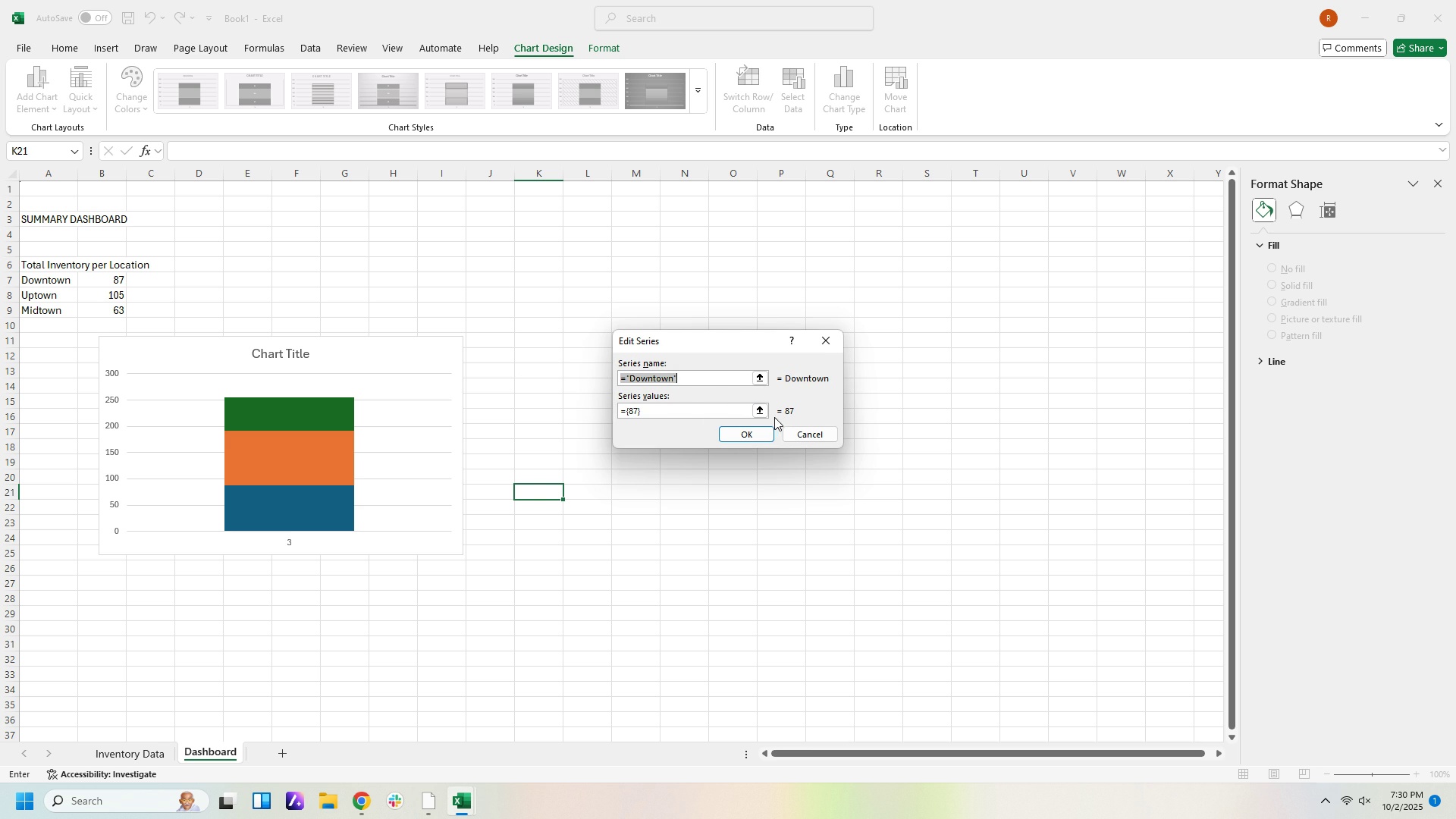 
left_click([805, 435])
 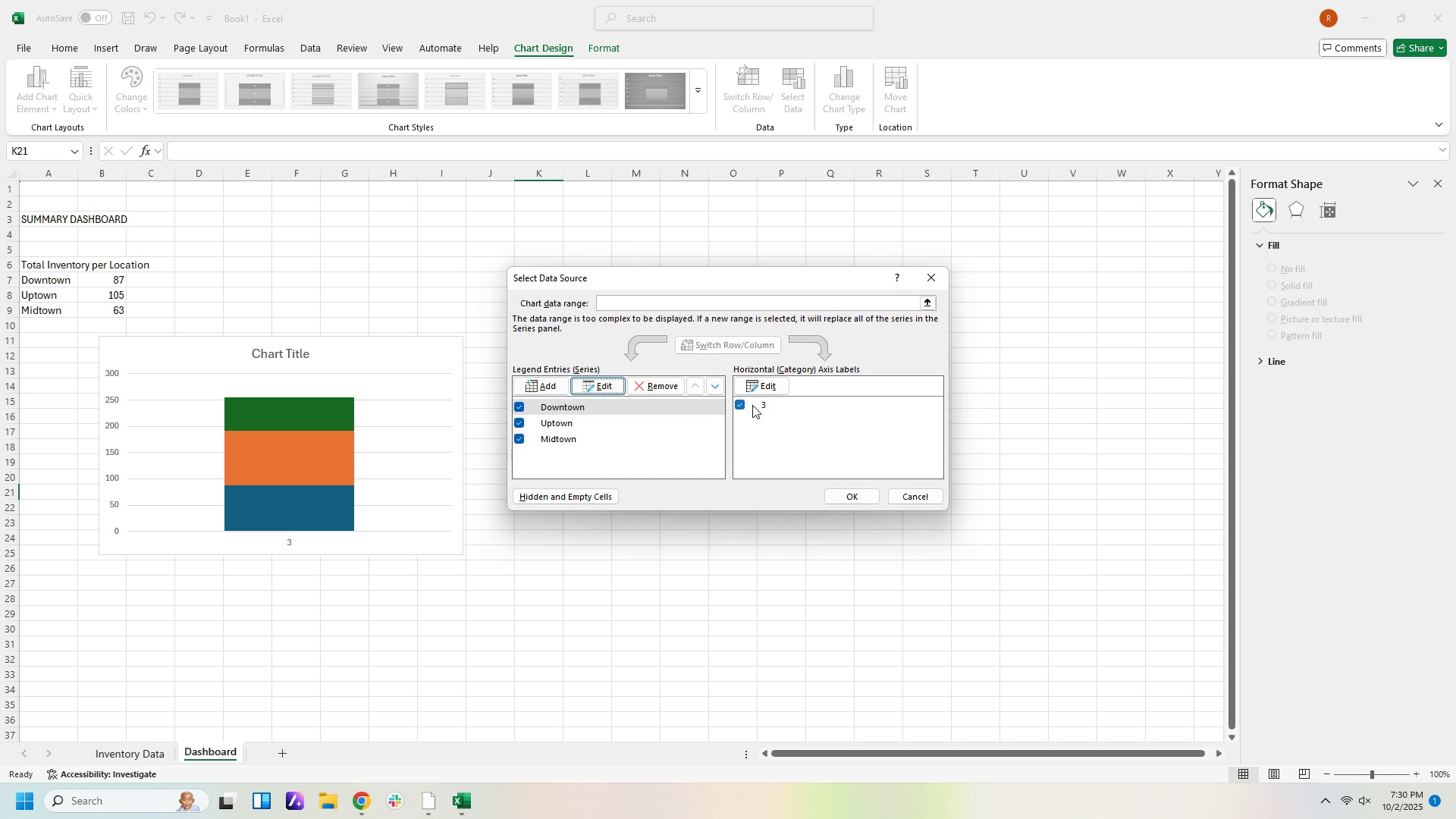 
left_click([767, 387])
 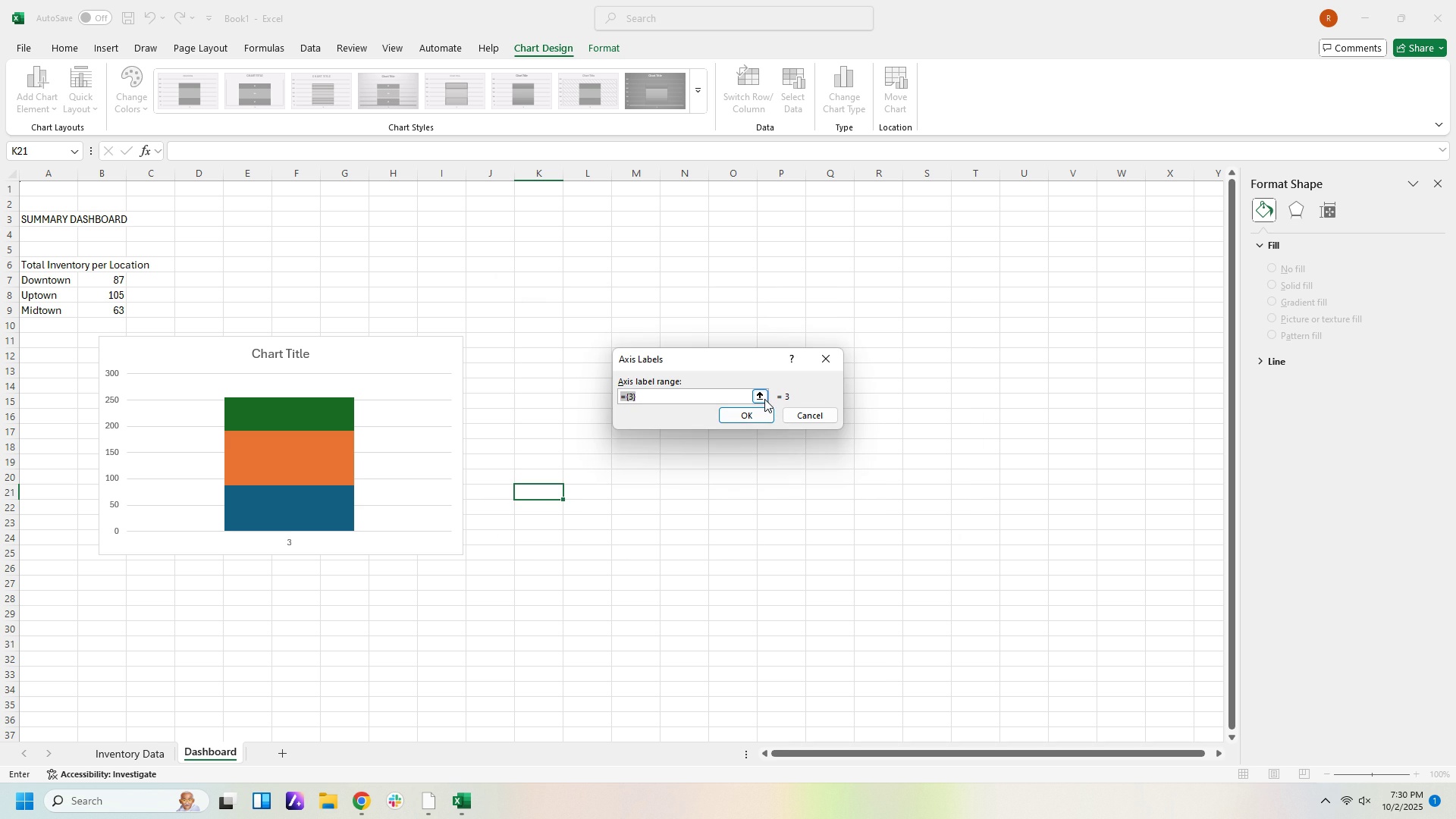 
left_click([764, 397])
 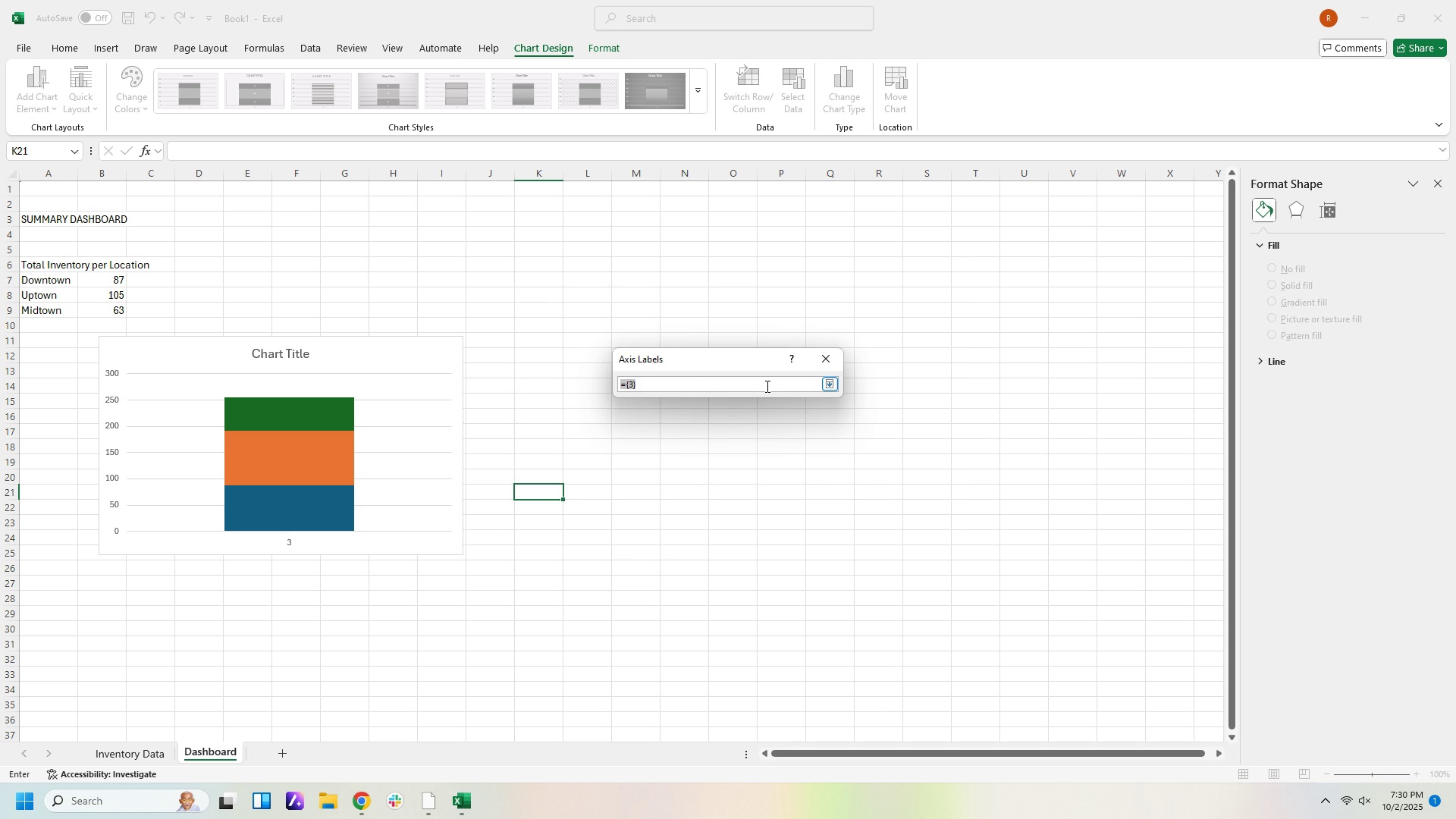 
key(ArrowLeft)
 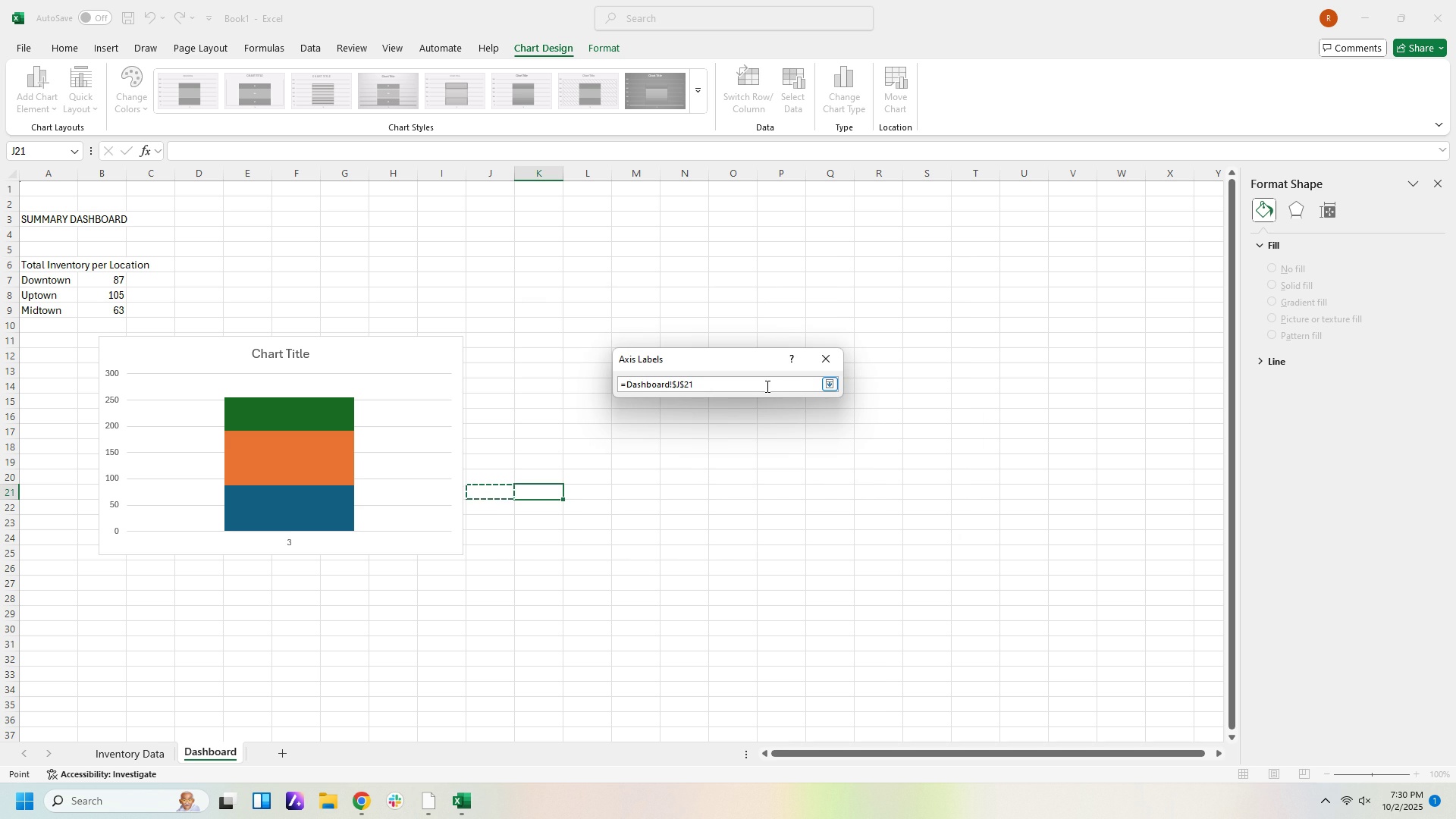 
key(ArrowRight)
 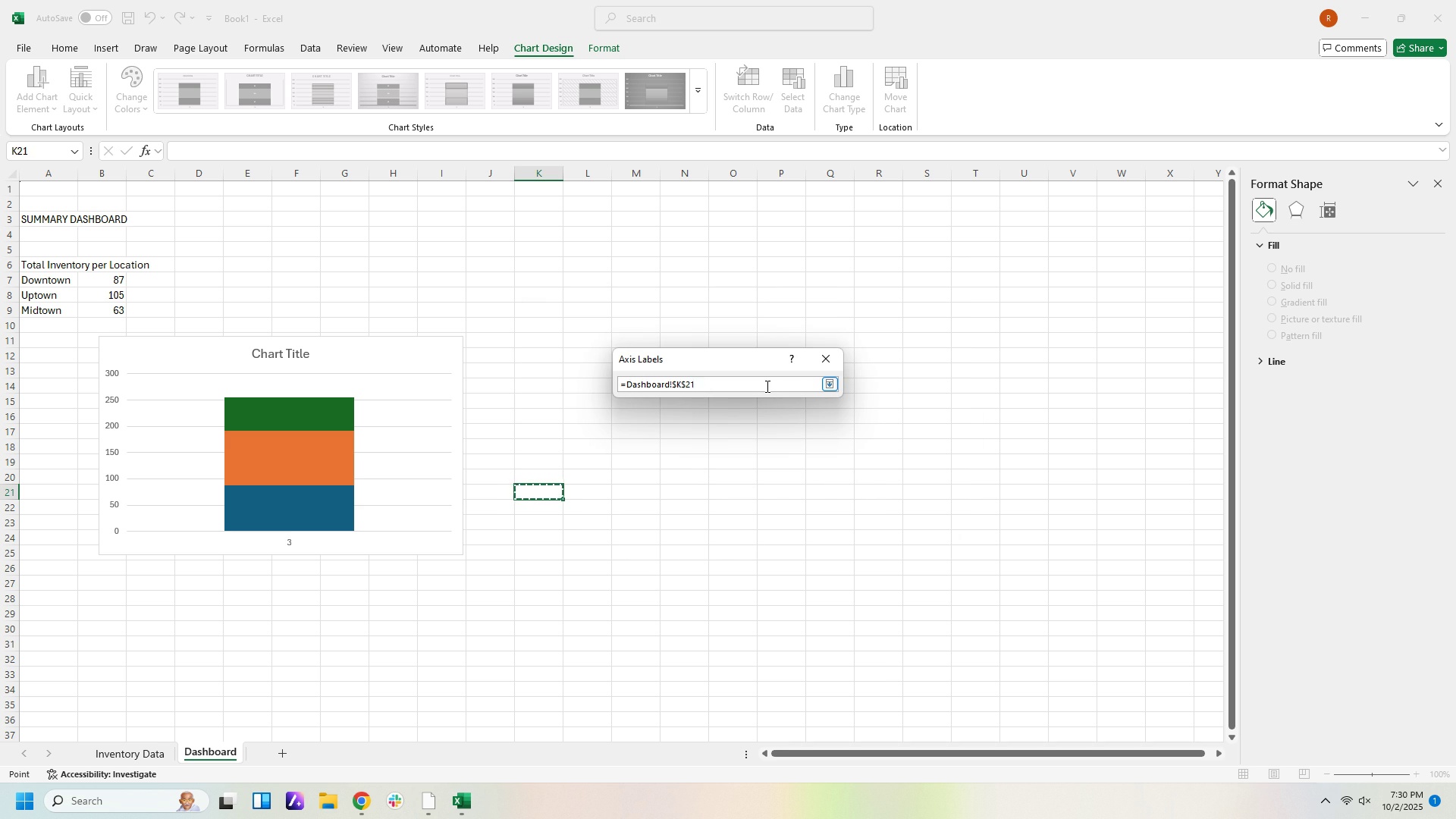 
key(ArrowRight)
 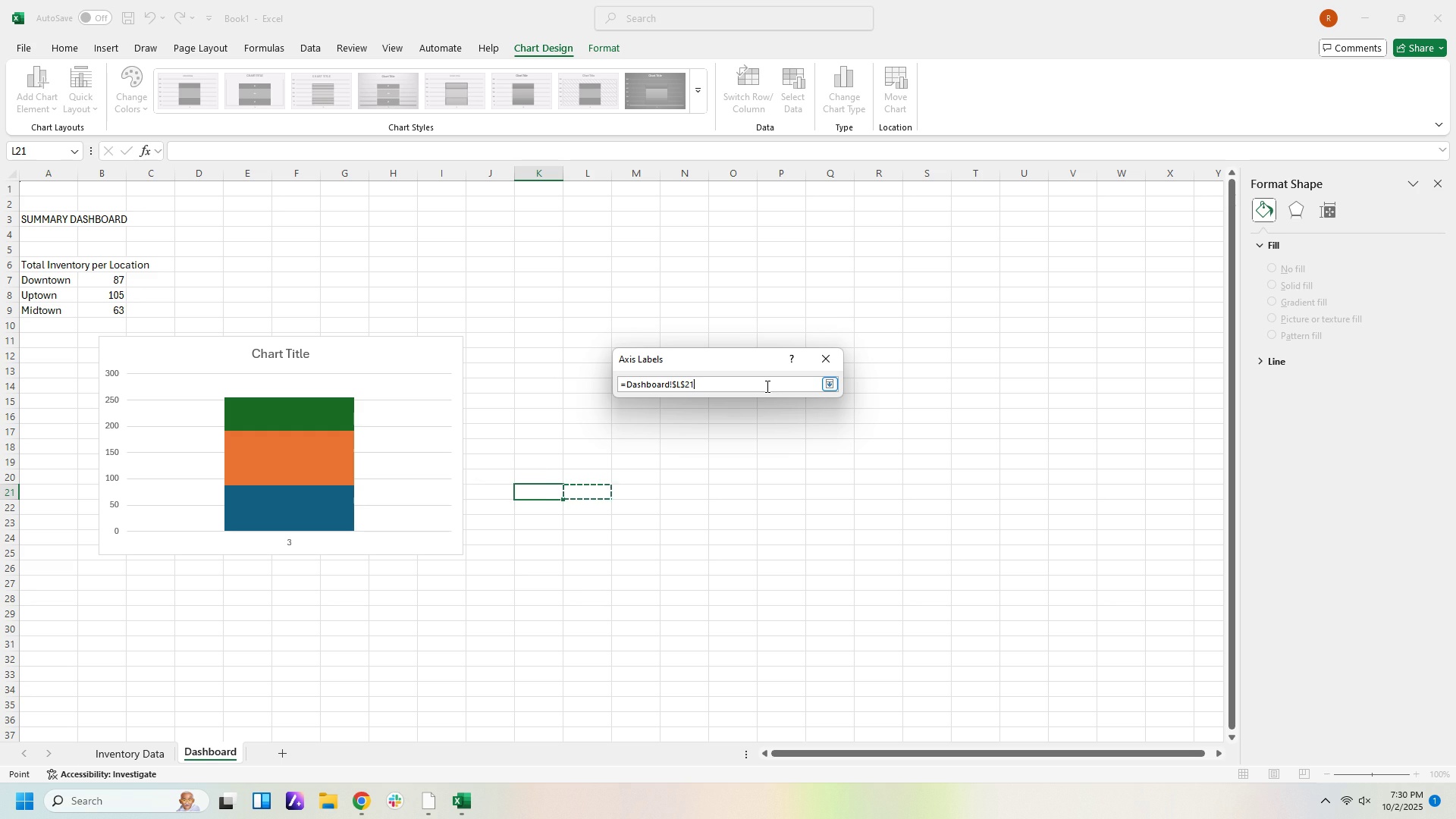 
key(ArrowLeft)
 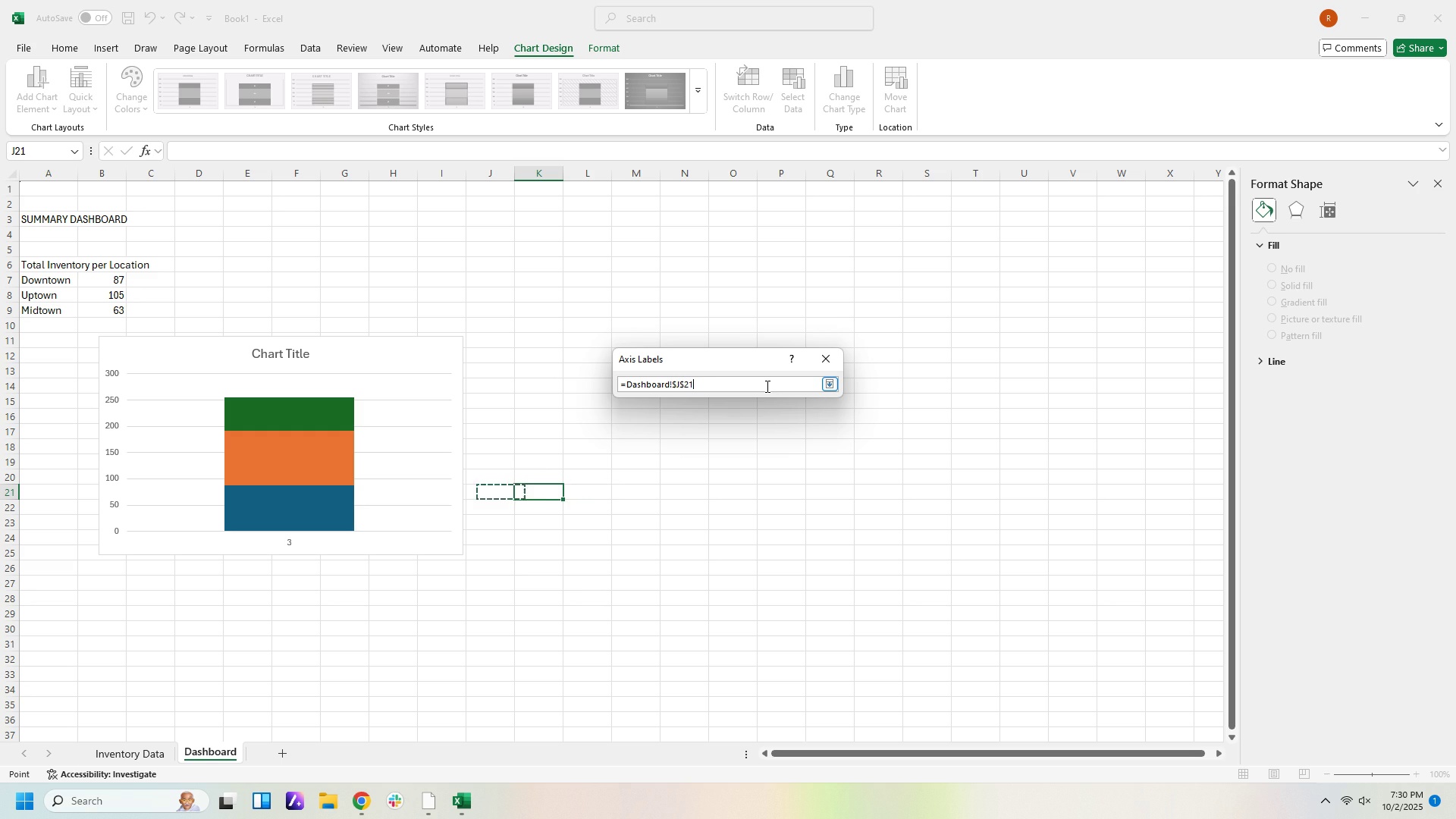 
key(ArrowLeft)
 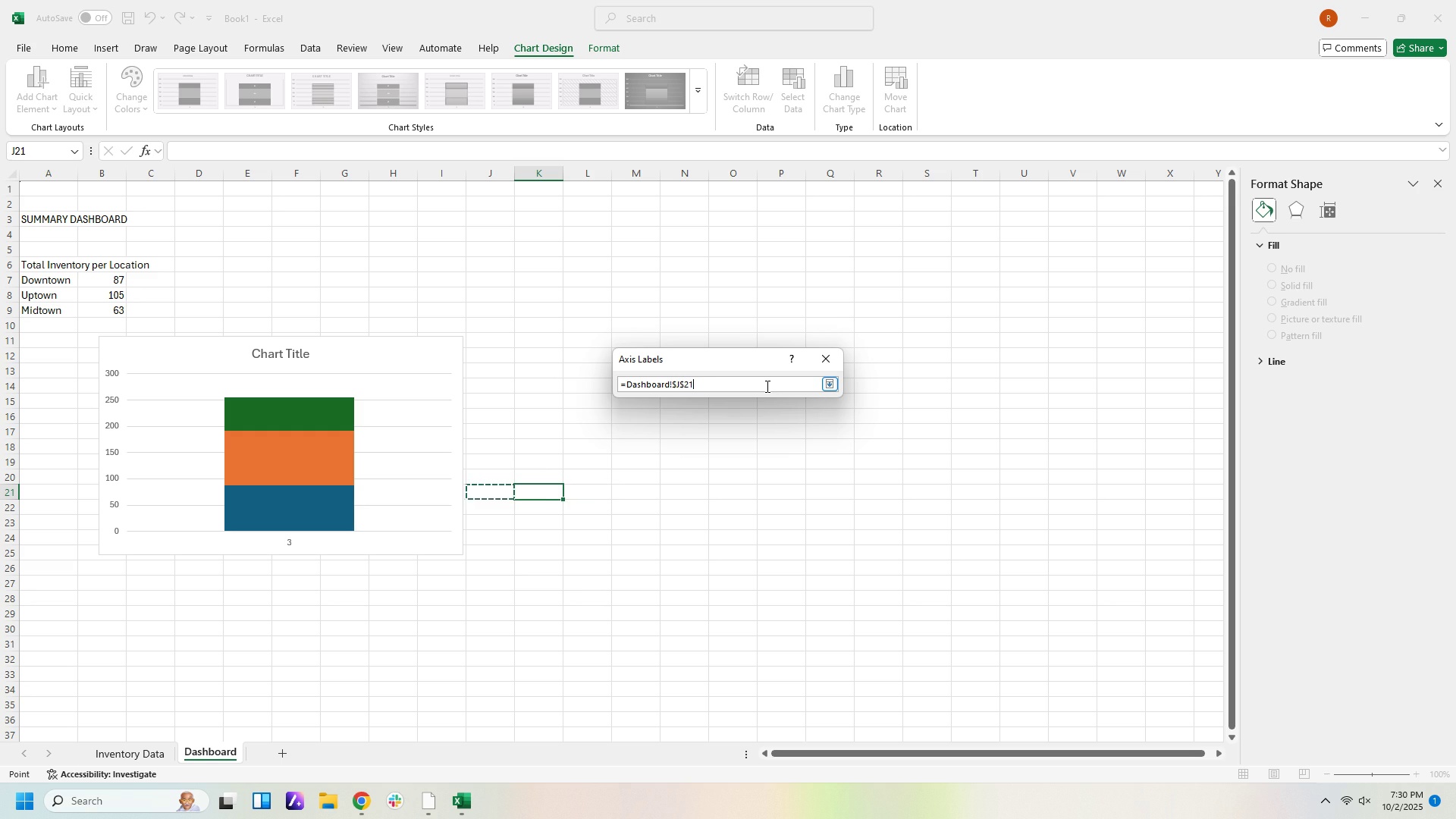 
key(ArrowLeft)
 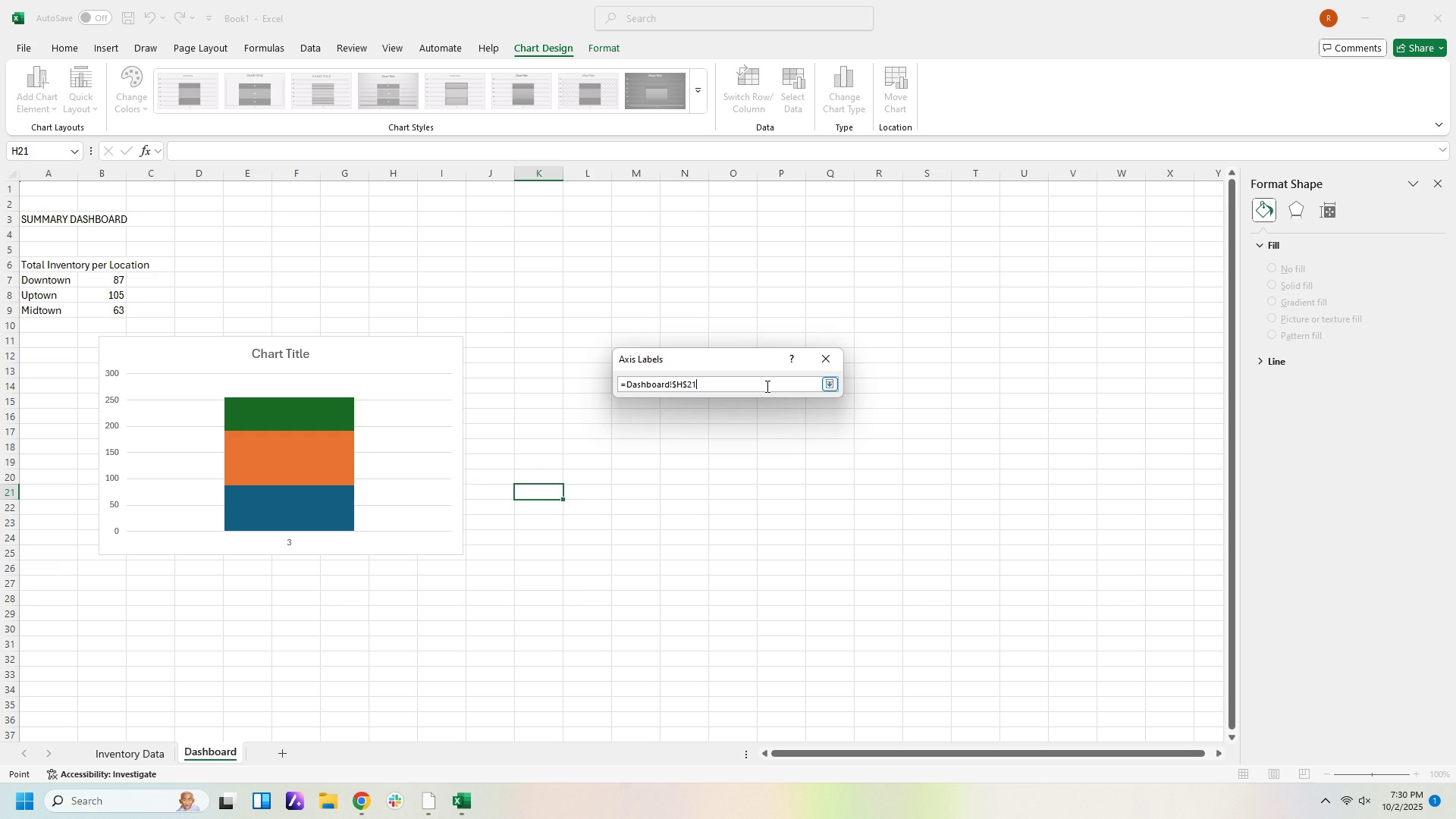 
key(ArrowLeft)
 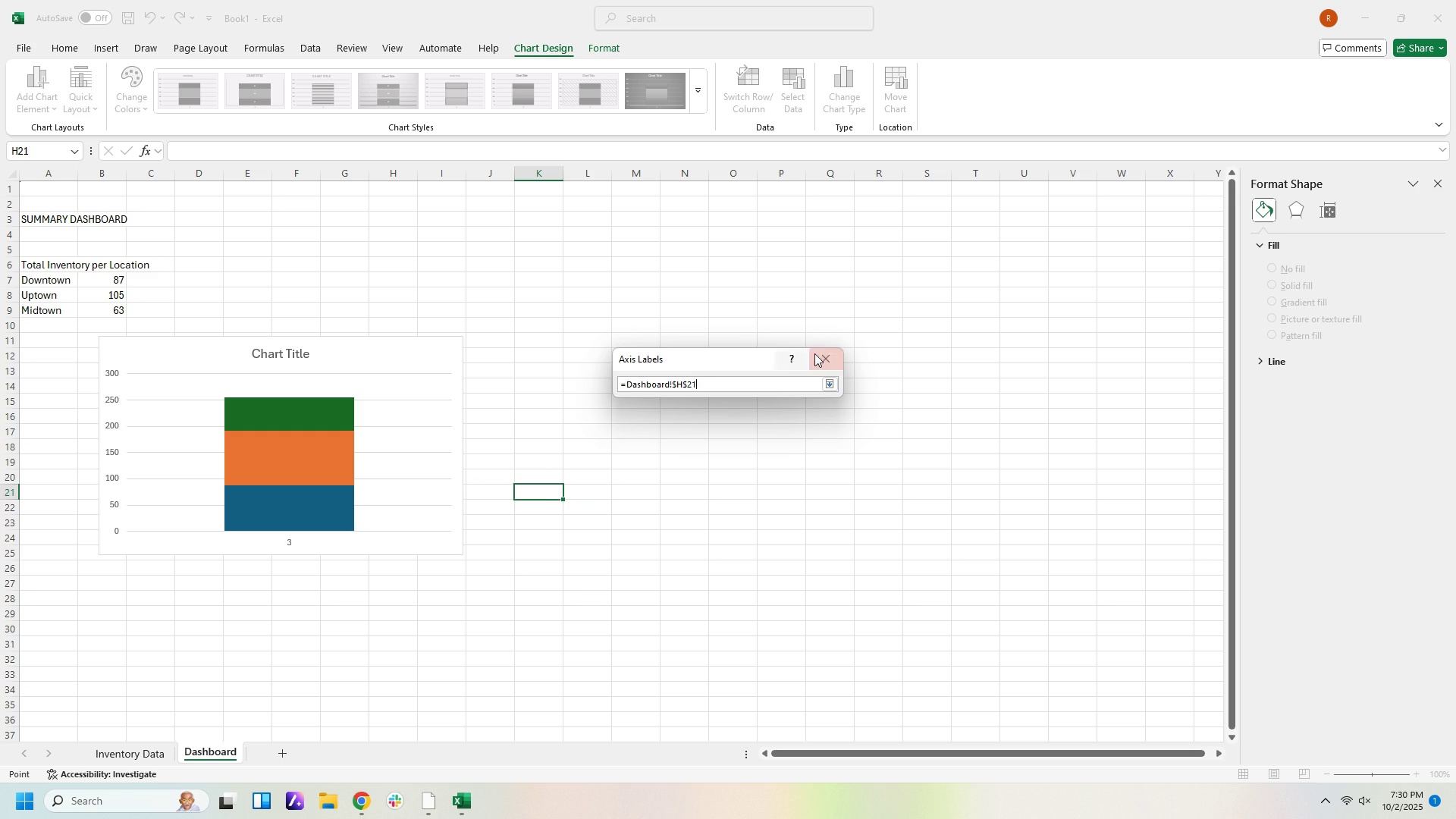 
left_click([826, 353])
 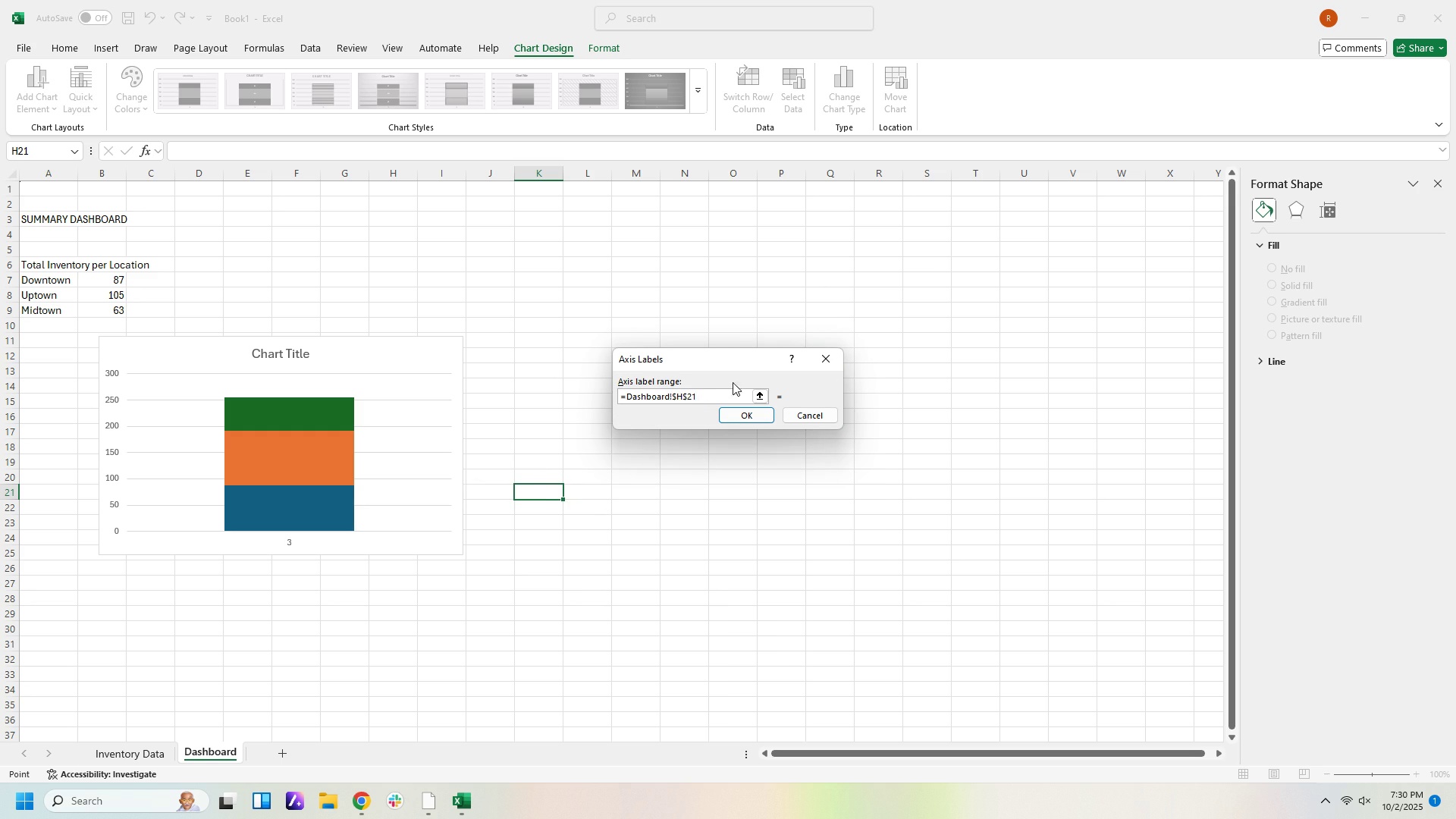 
left_click([829, 361])
 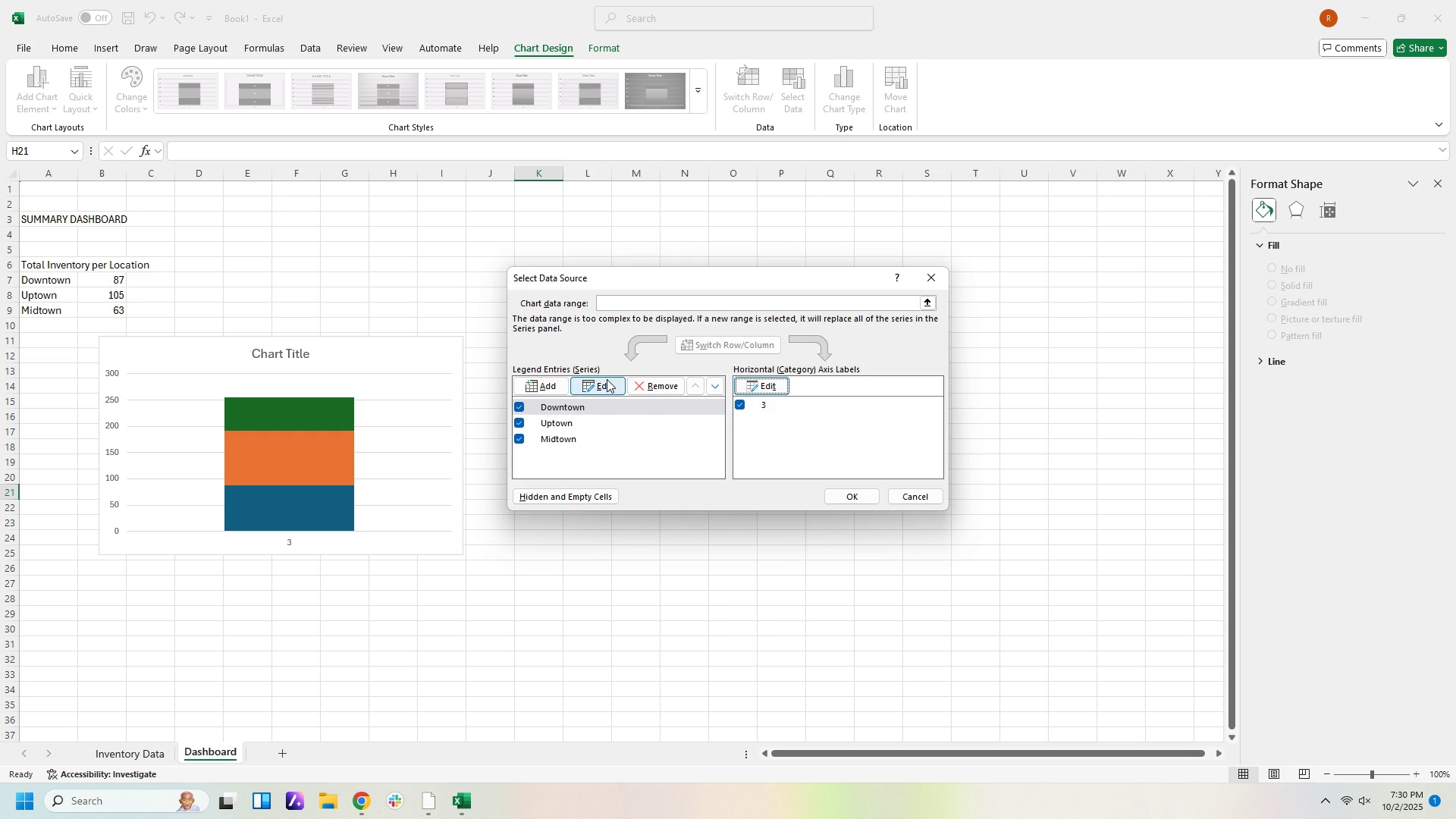 
left_click([607, 380])
 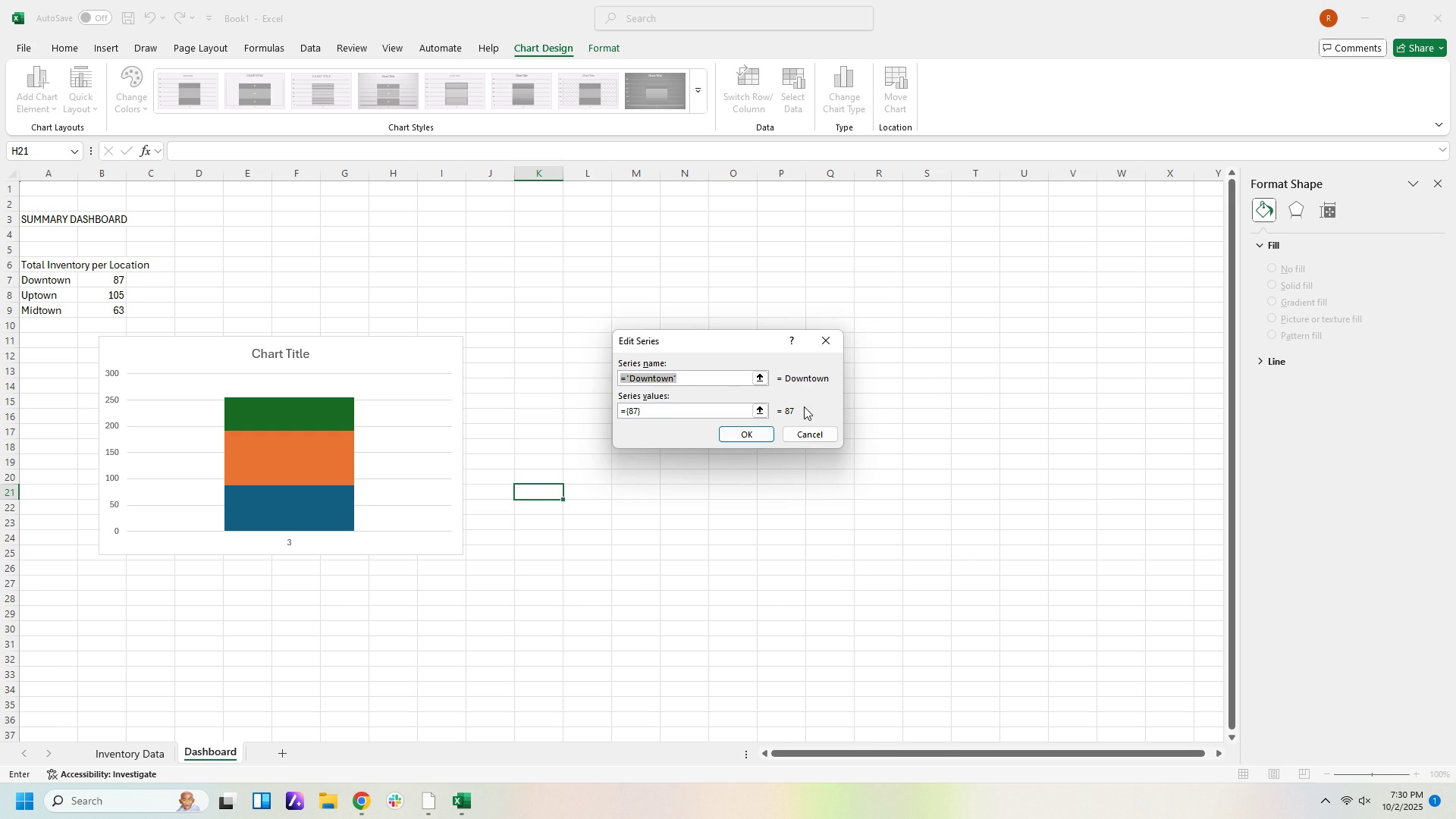 
left_click([801, 432])
 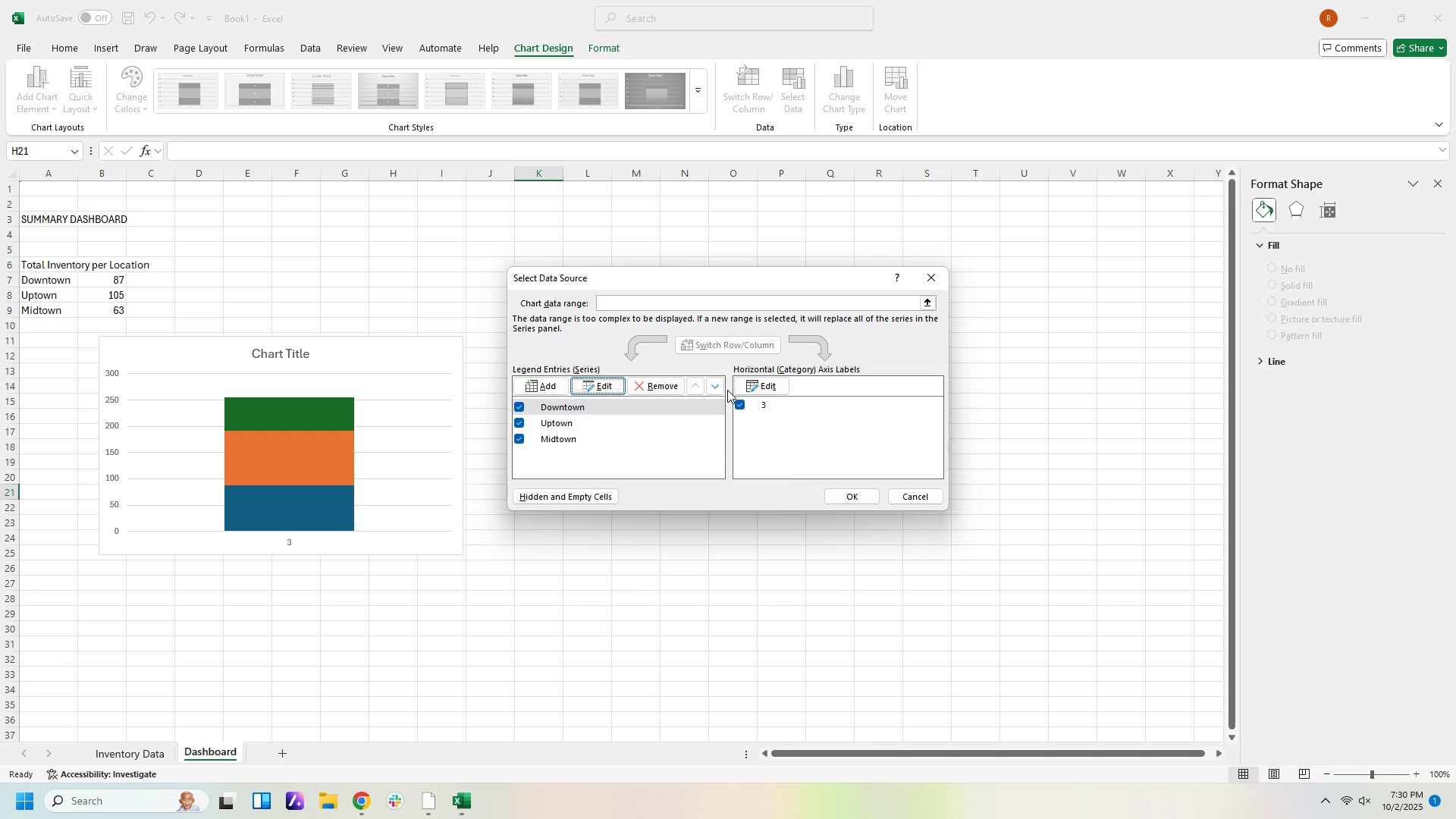 
left_click([718, 386])
 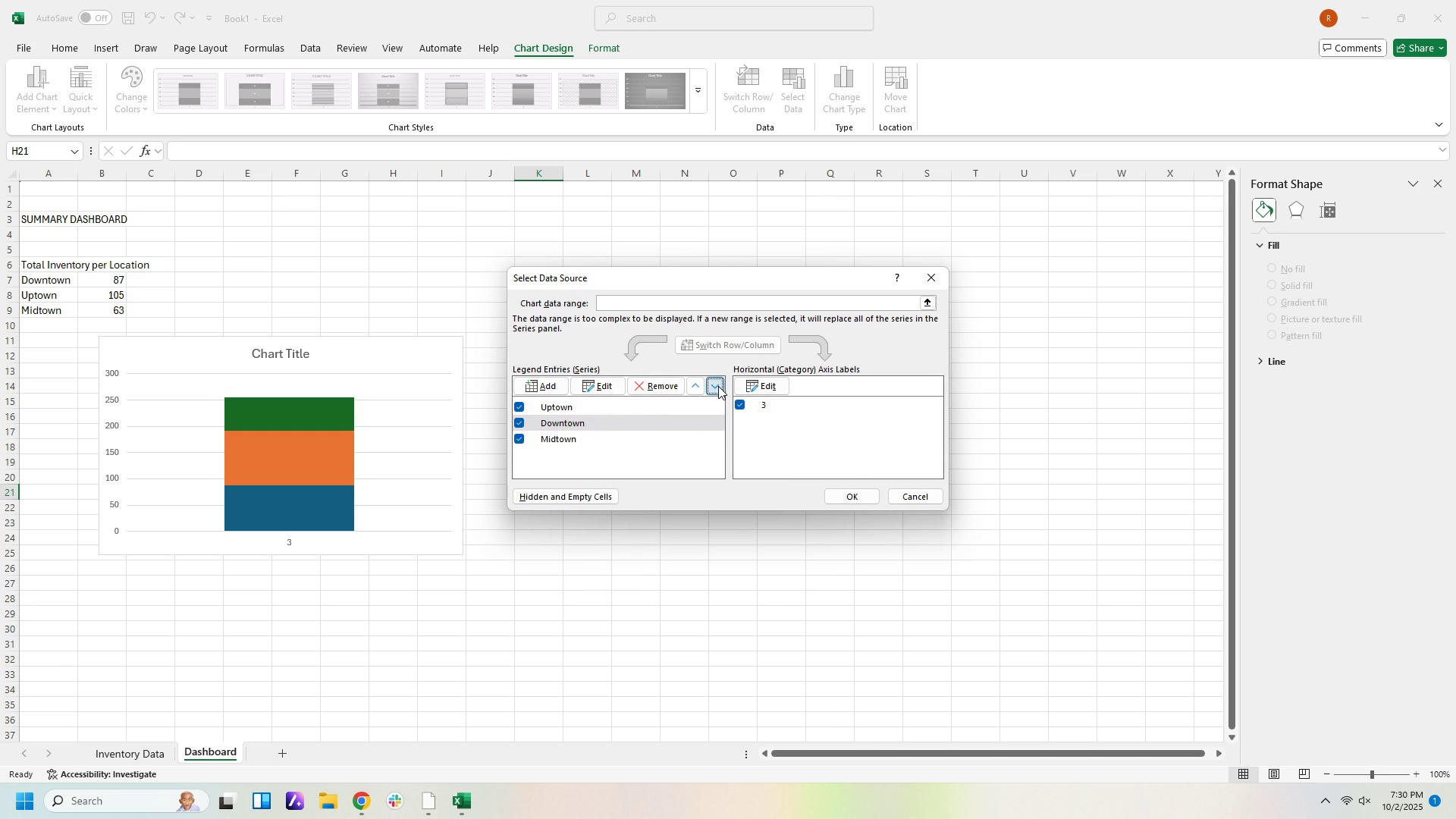 
left_click([718, 386])
 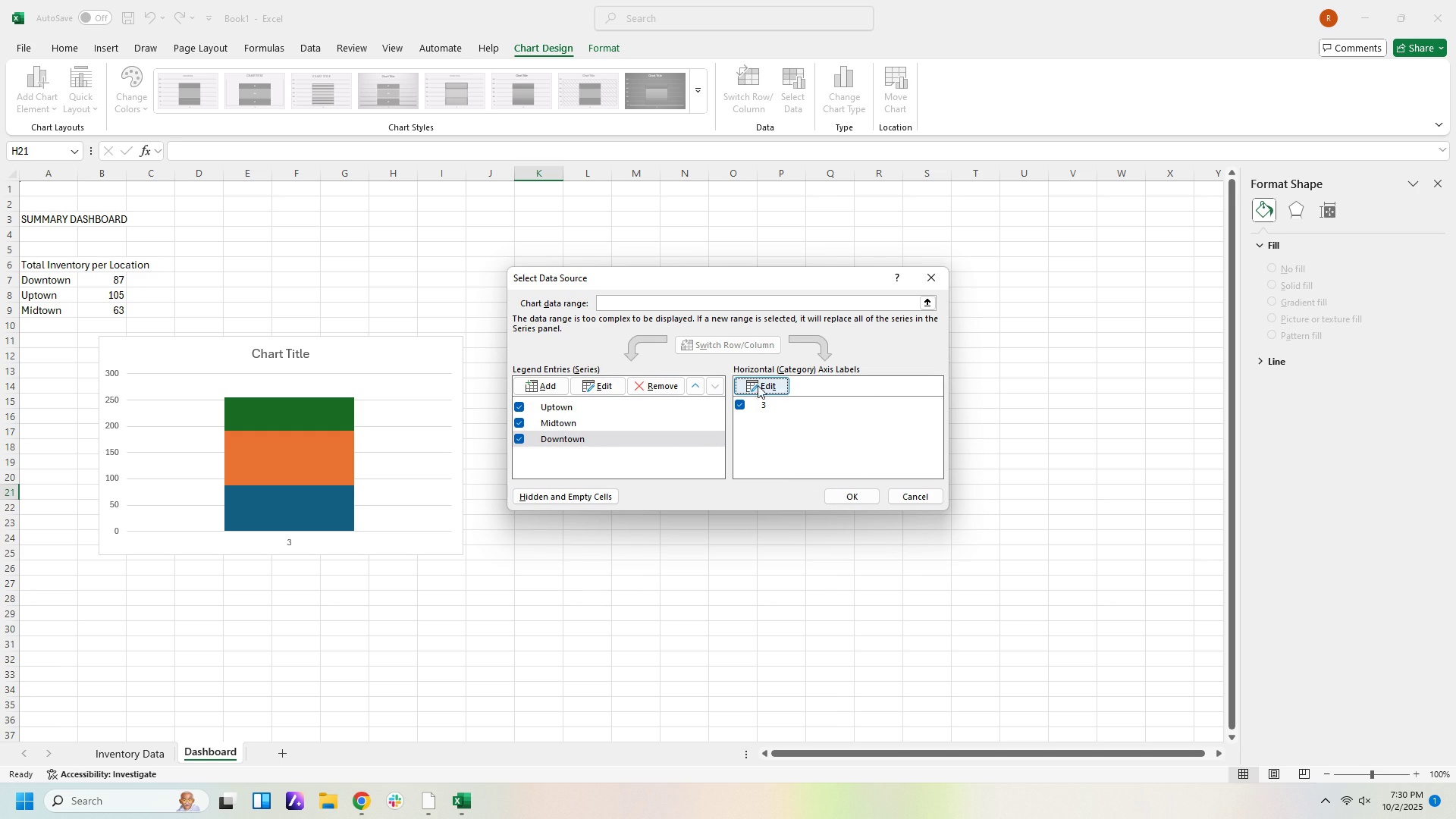 
left_click([718, 386])
 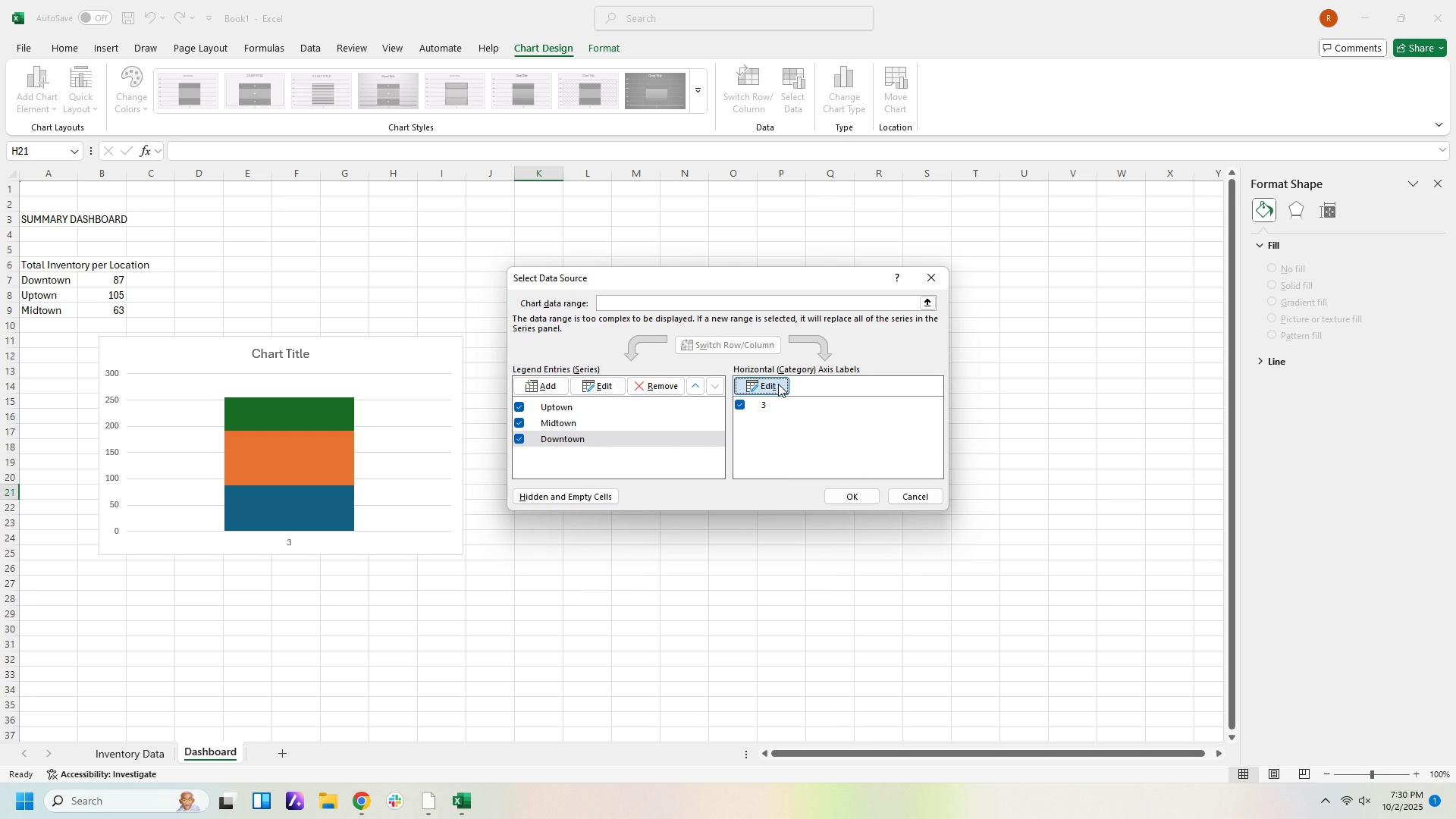 
left_click([778, 384])
 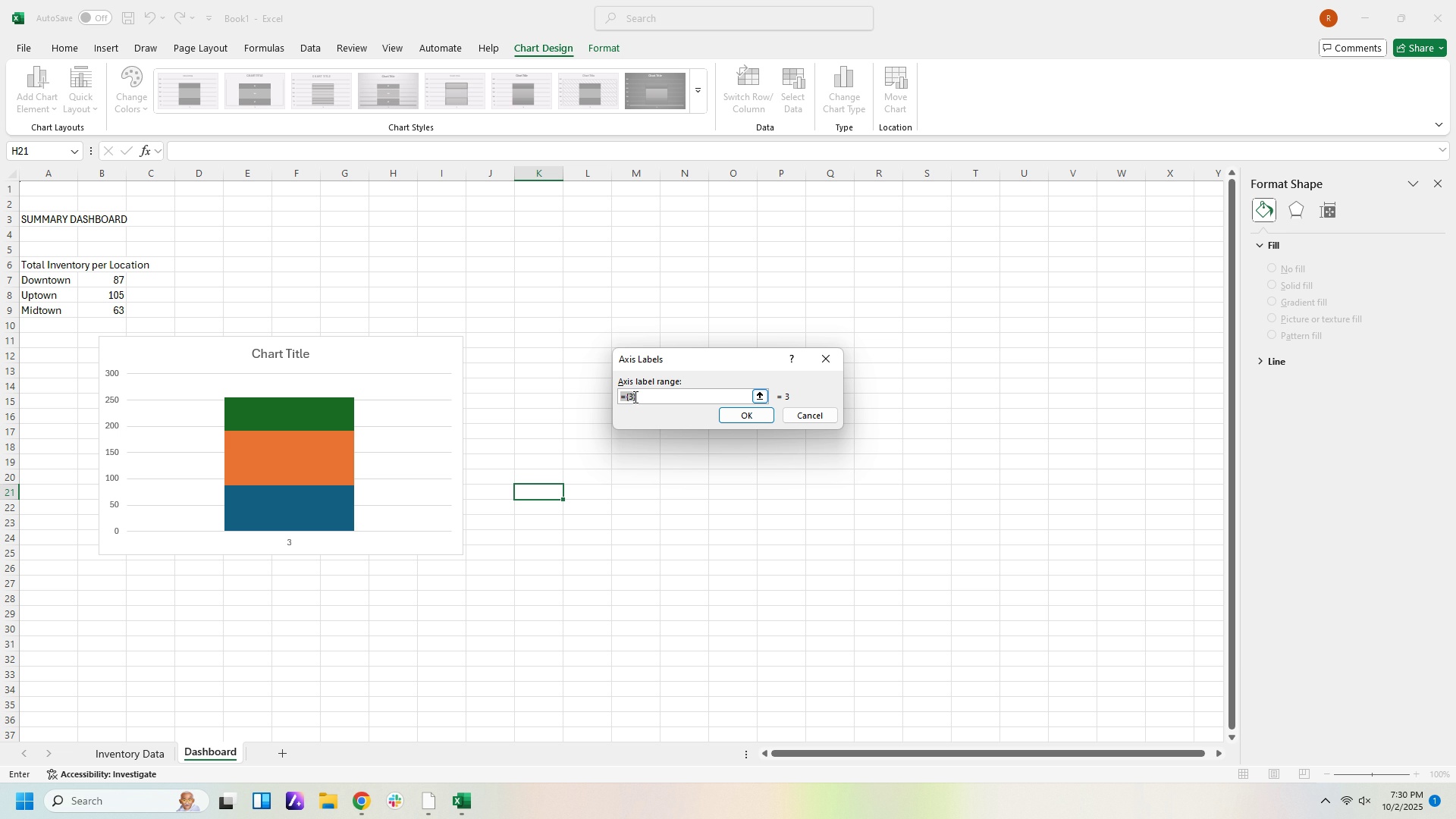 
wait(7.57)
 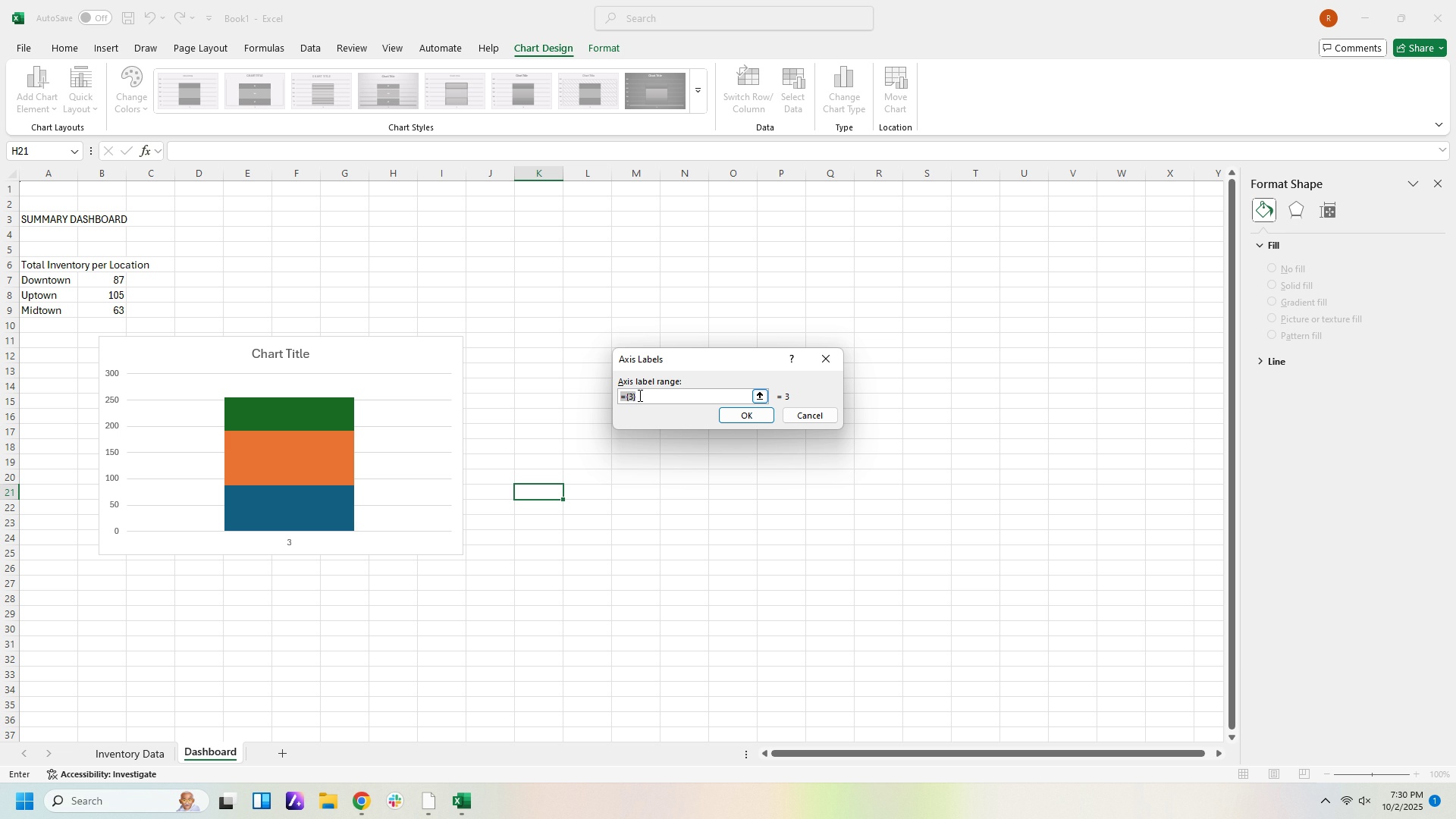 
left_click([631, 397])
 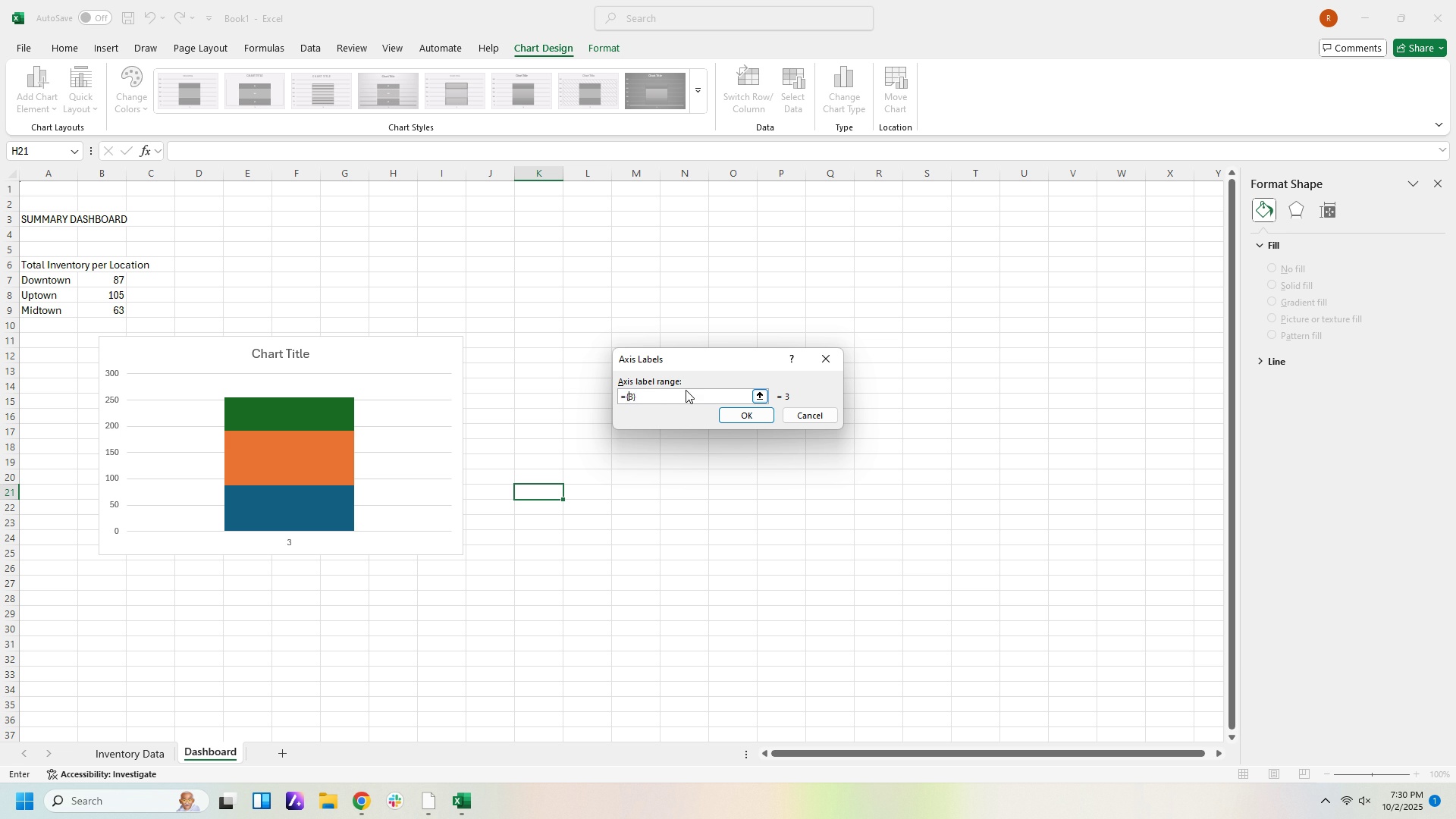 
key(ArrowRight)
 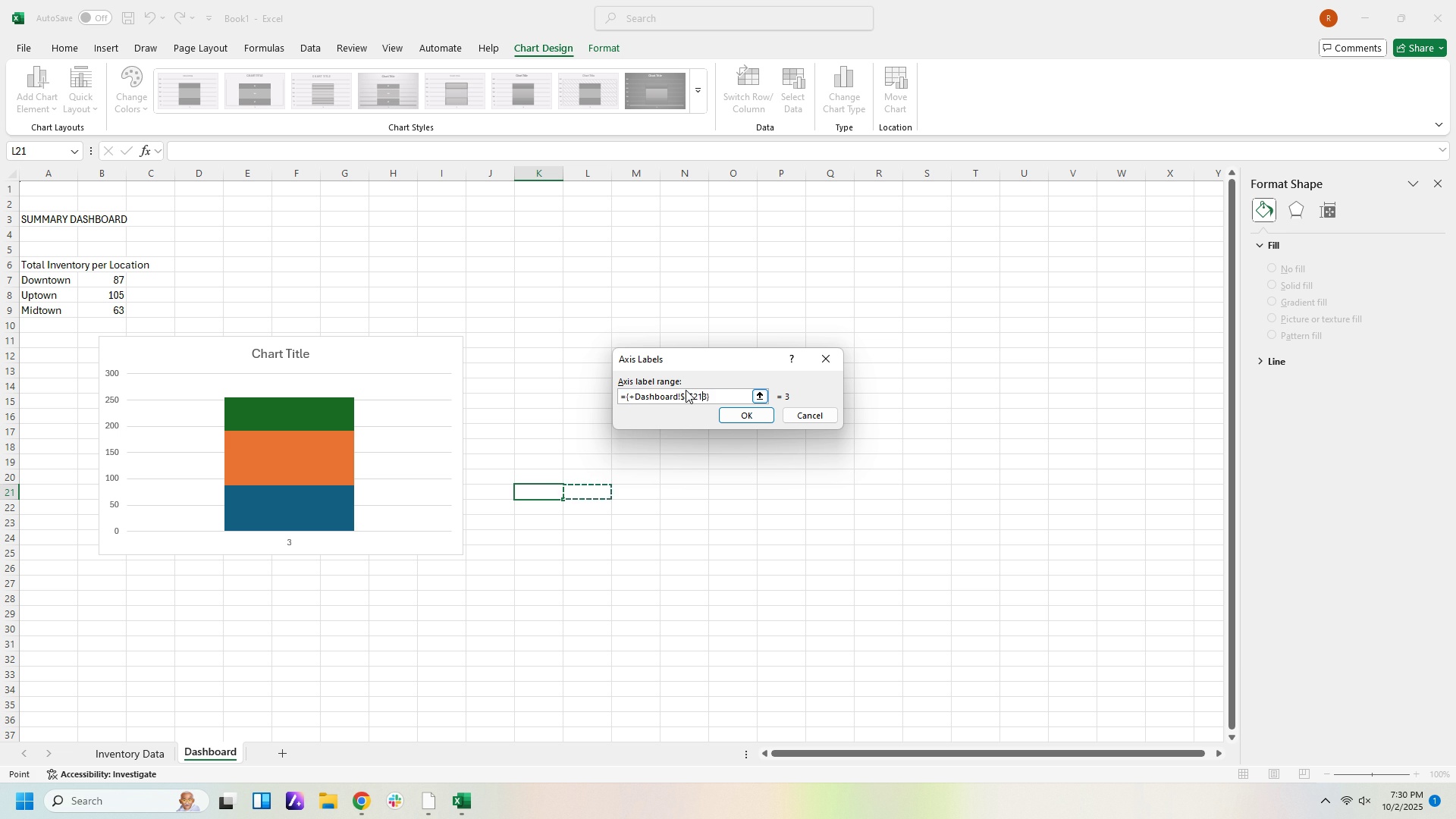 
key(Backspace)
 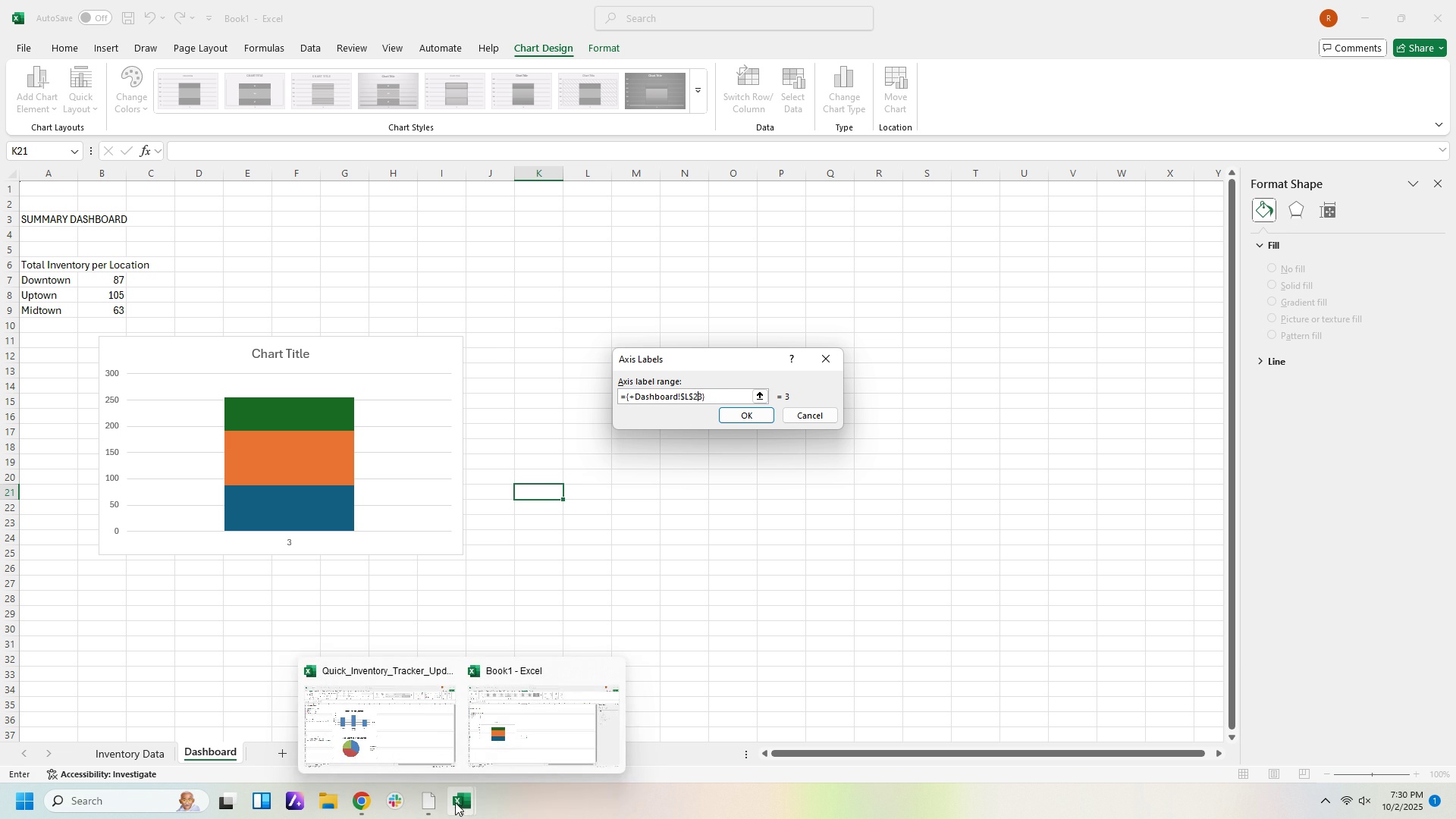 
left_click([432, 742])
 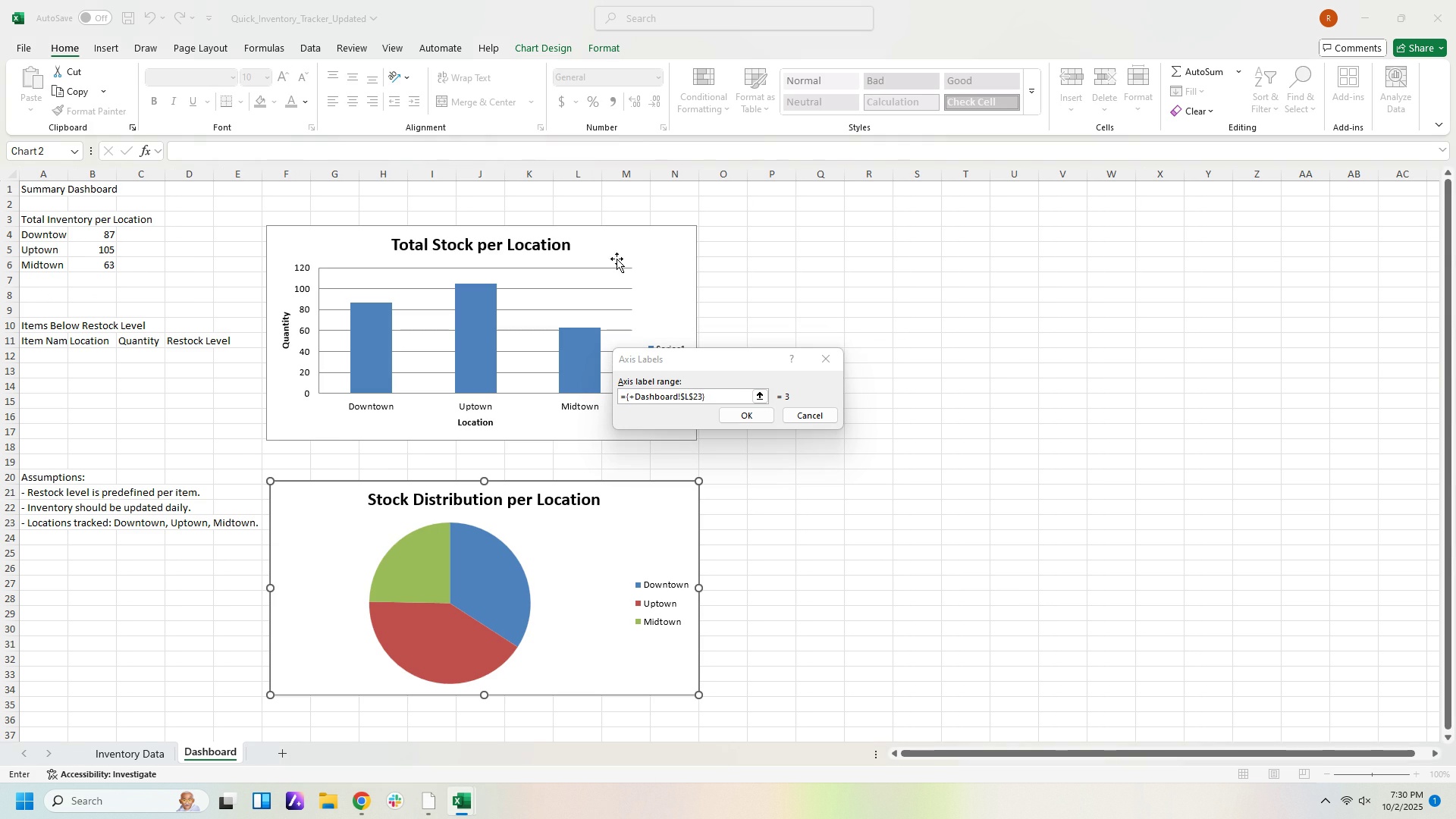 
left_click([617, 259])
 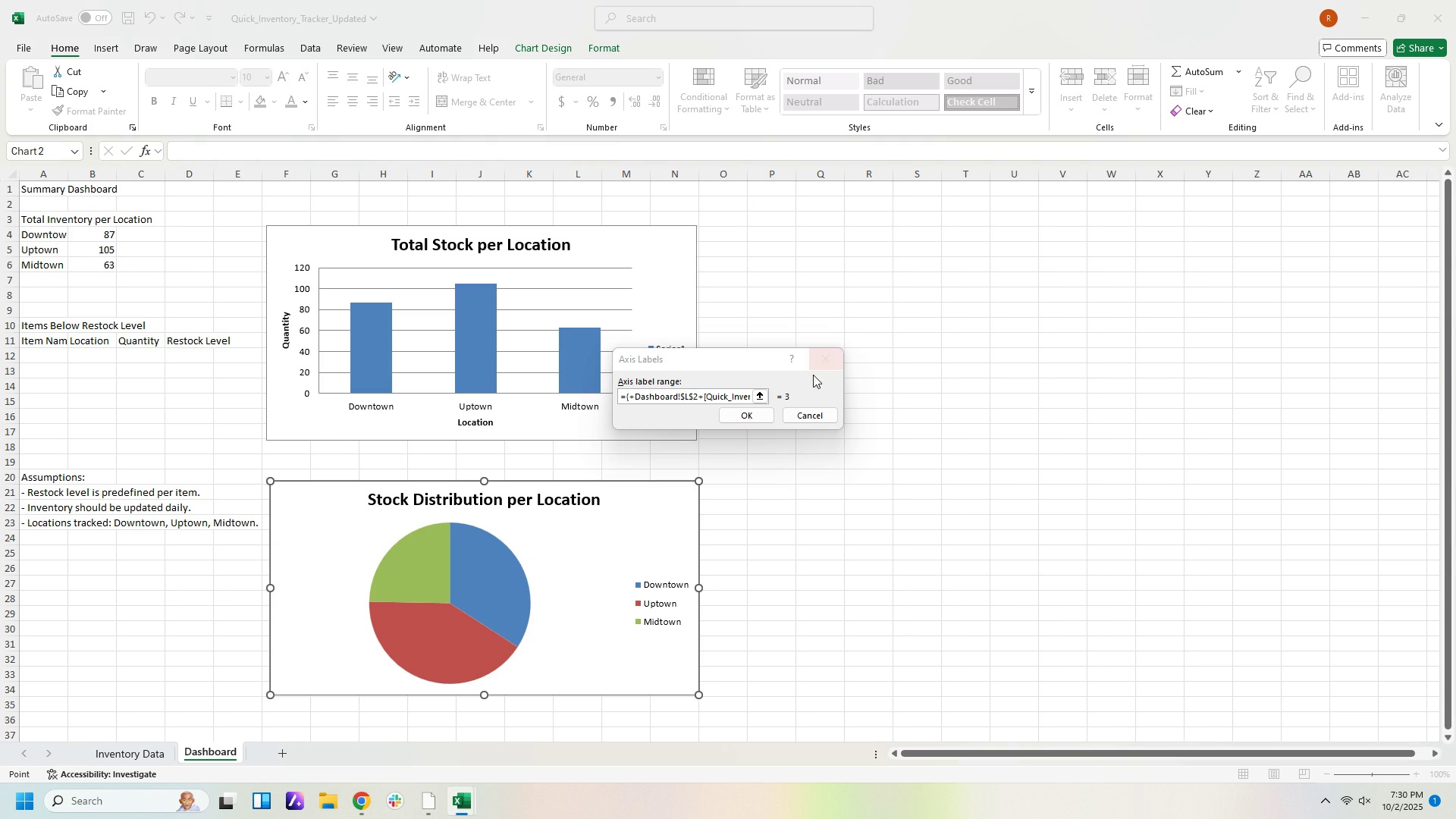 
left_click([817, 359])
 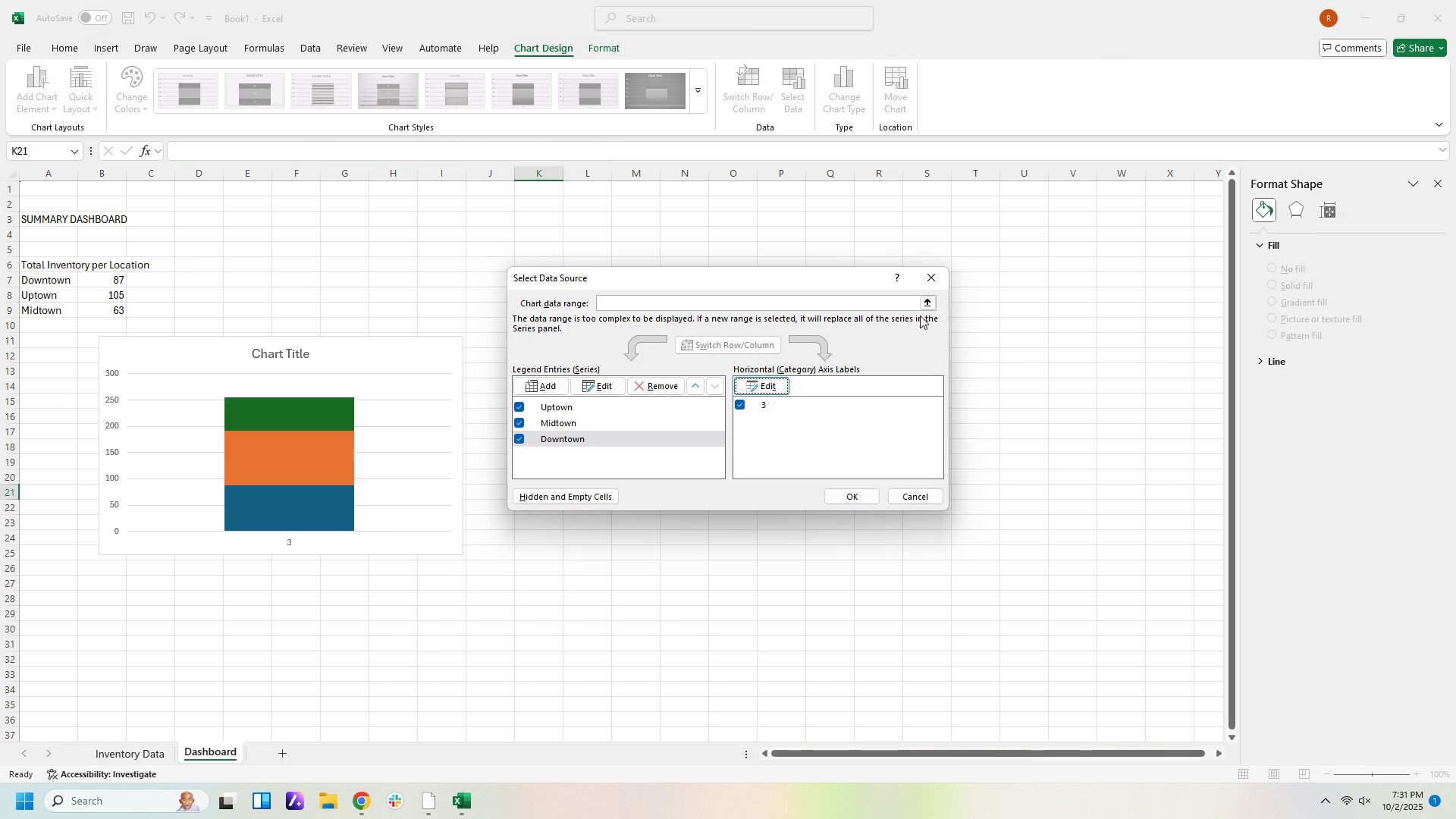 
left_click([929, 281])
 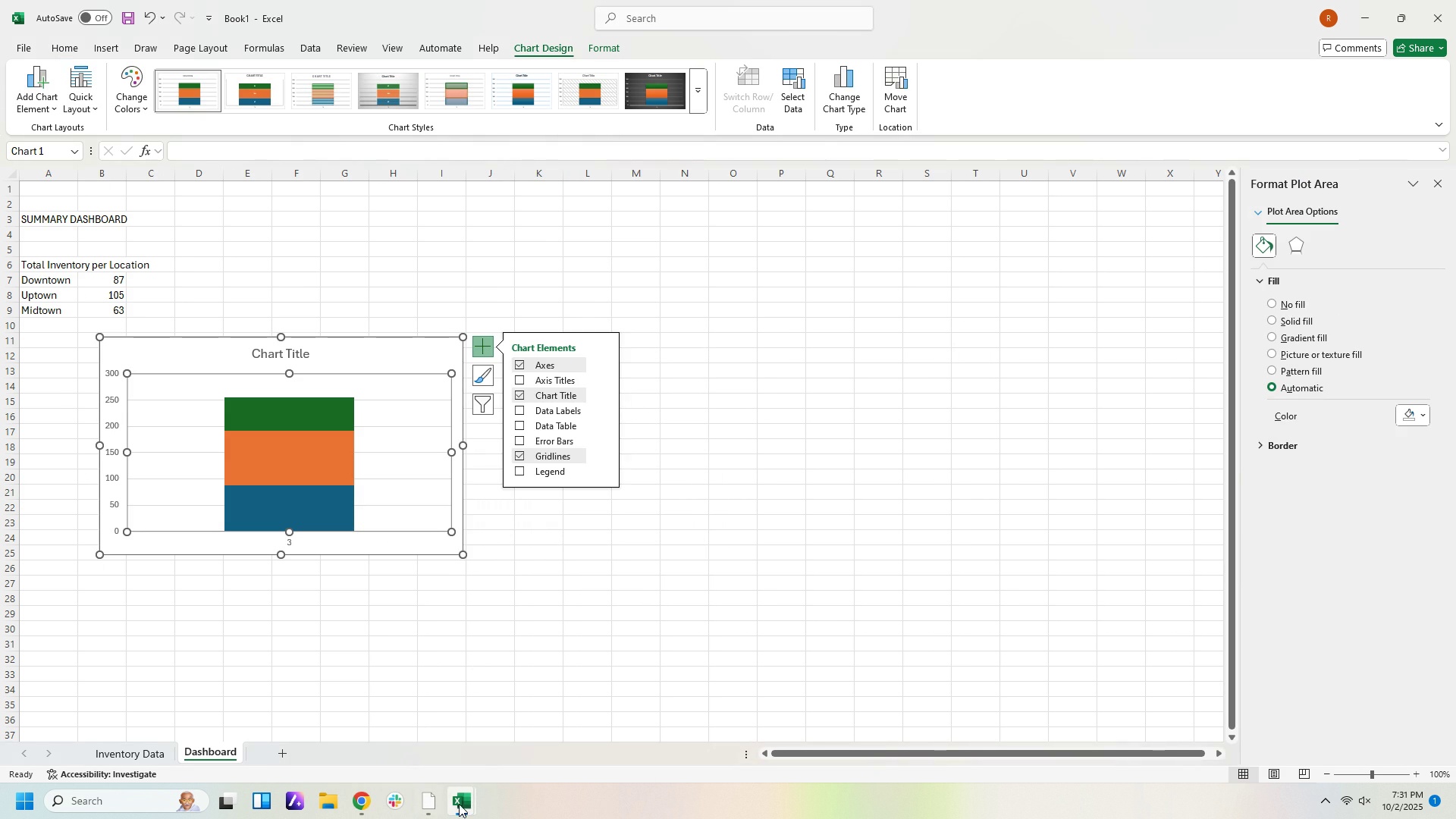 
left_click([460, 804])
 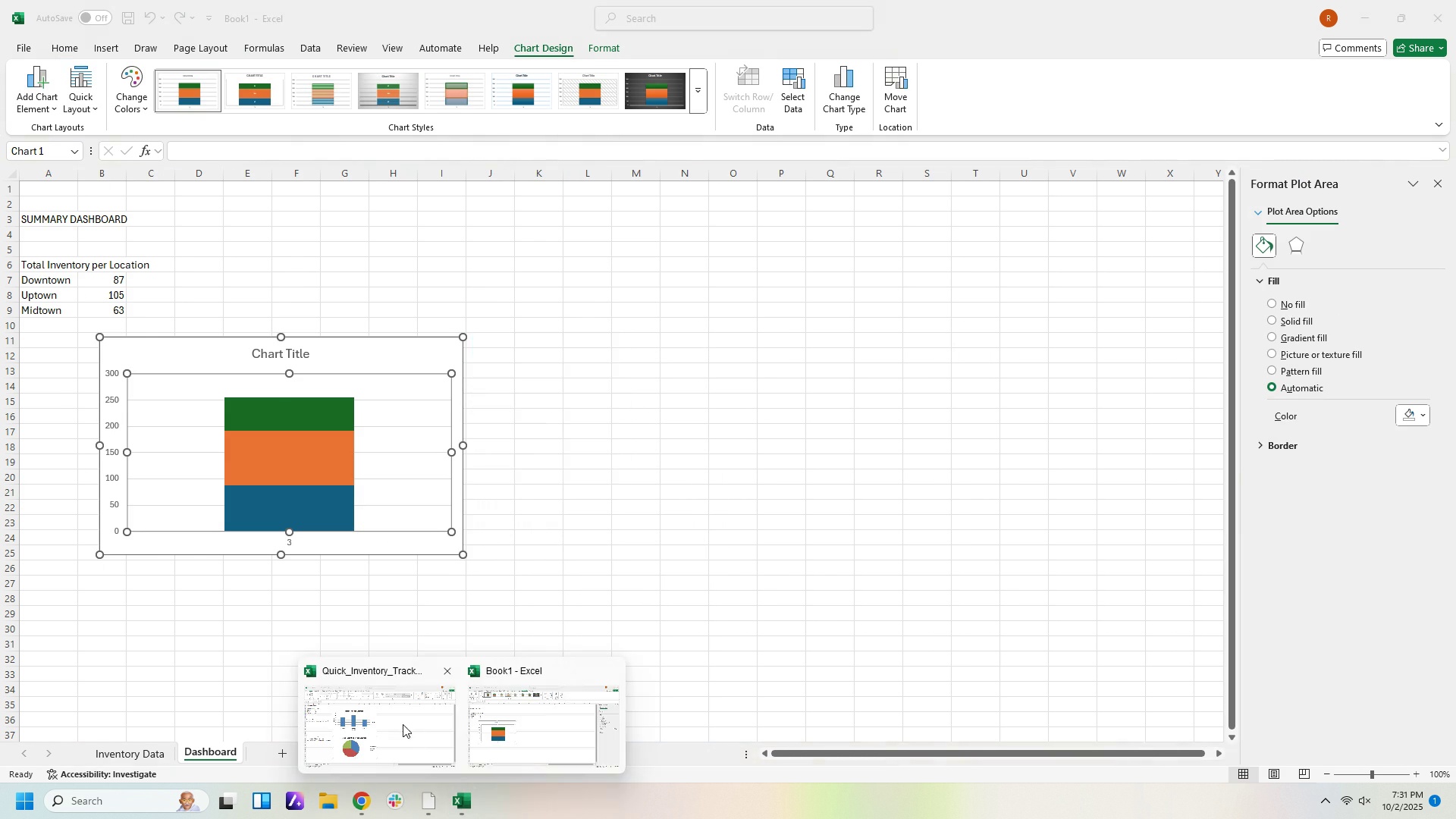 
left_click([403, 724])
 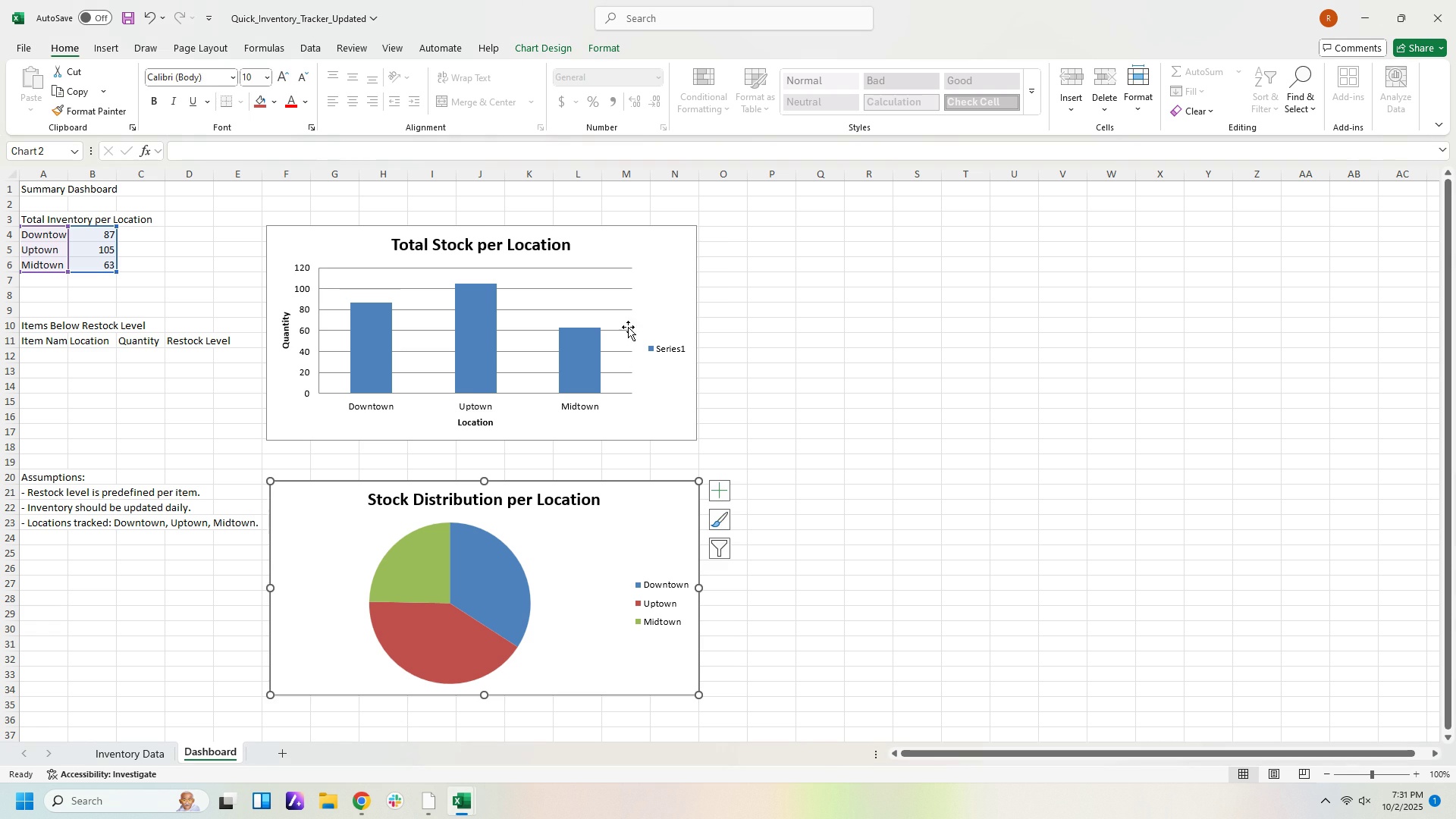 
left_click([628, 327])
 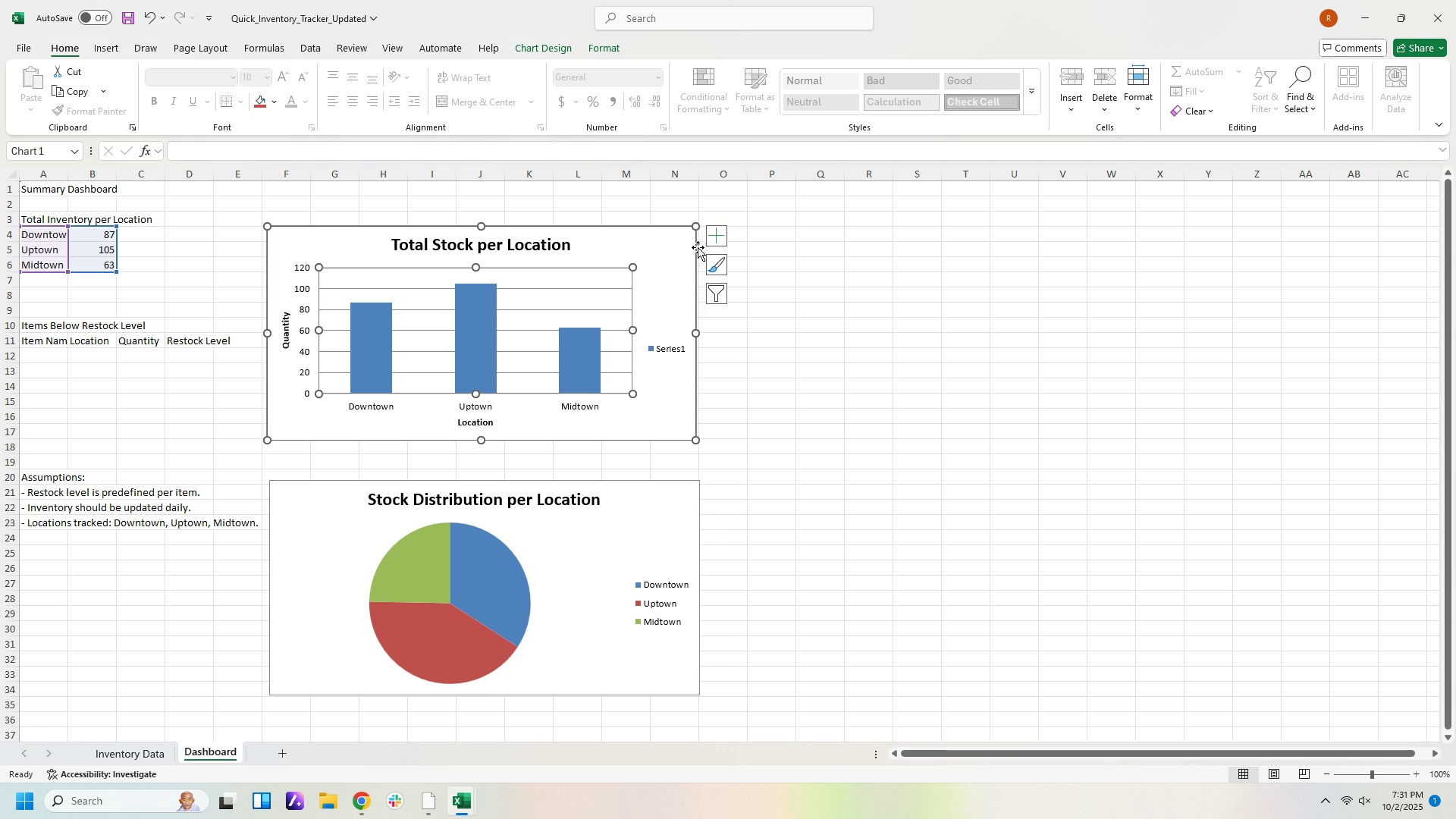 
left_click([689, 252])
 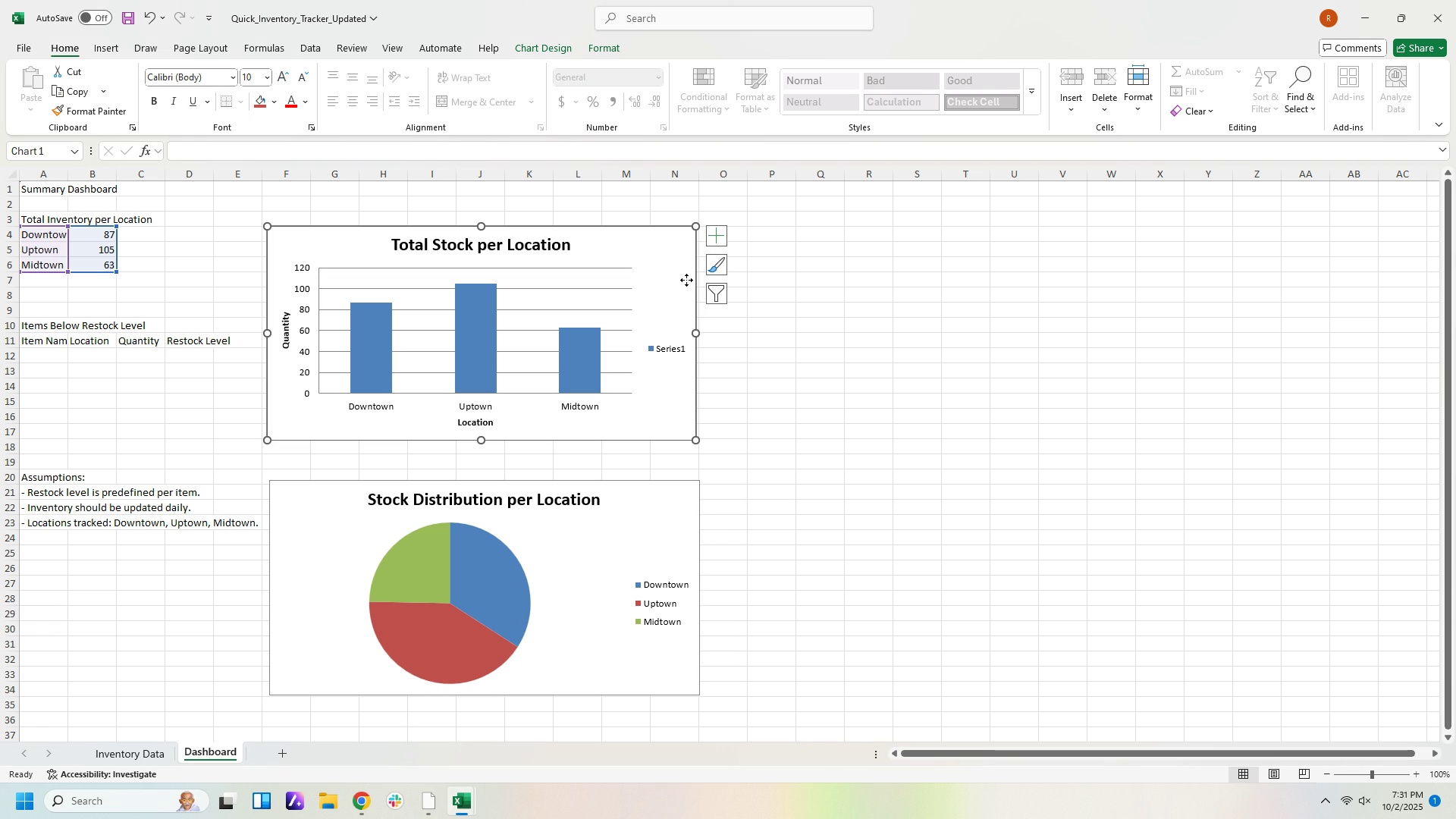 
double_click([686, 280])
 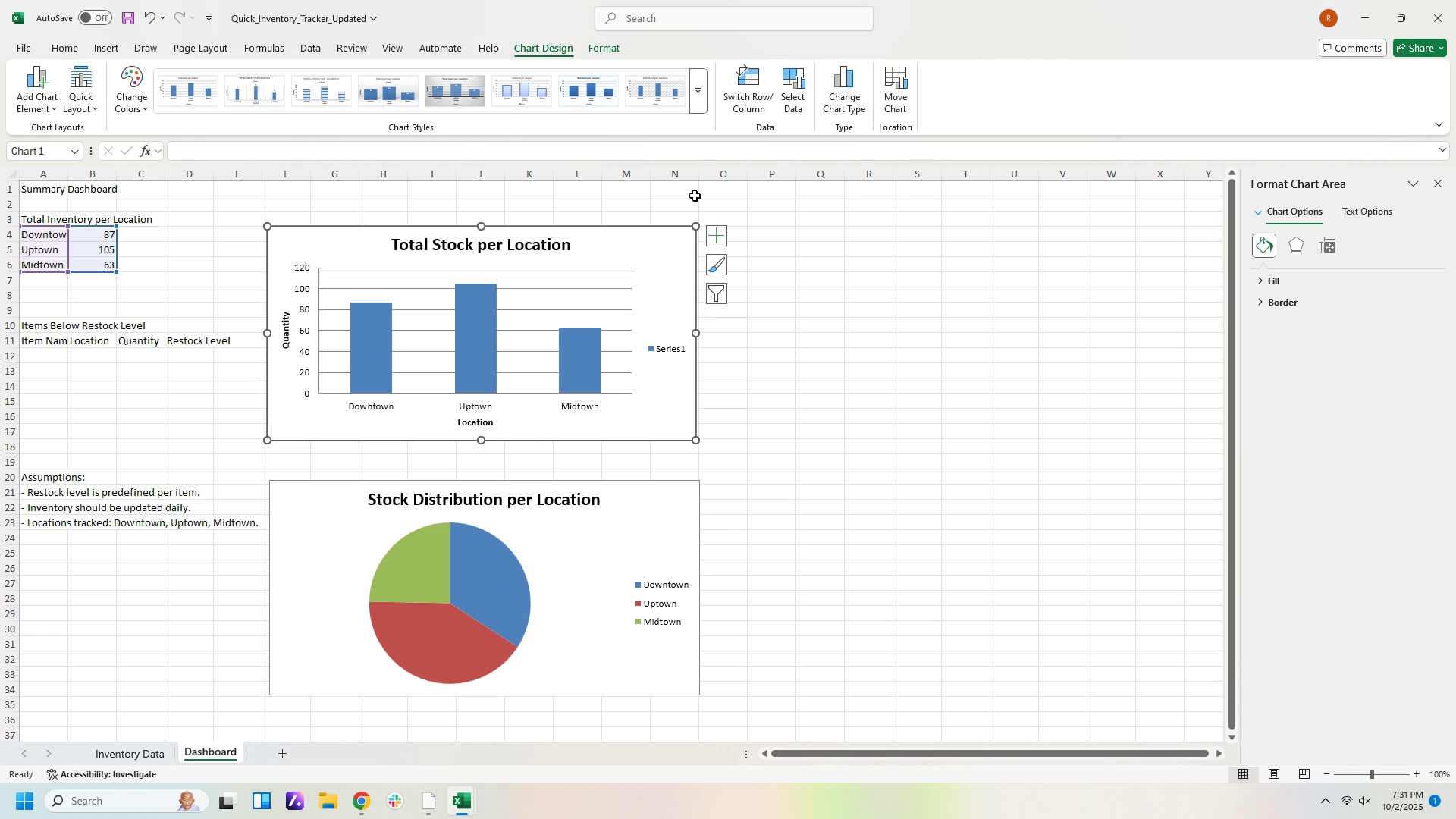 
left_click([675, 253])
 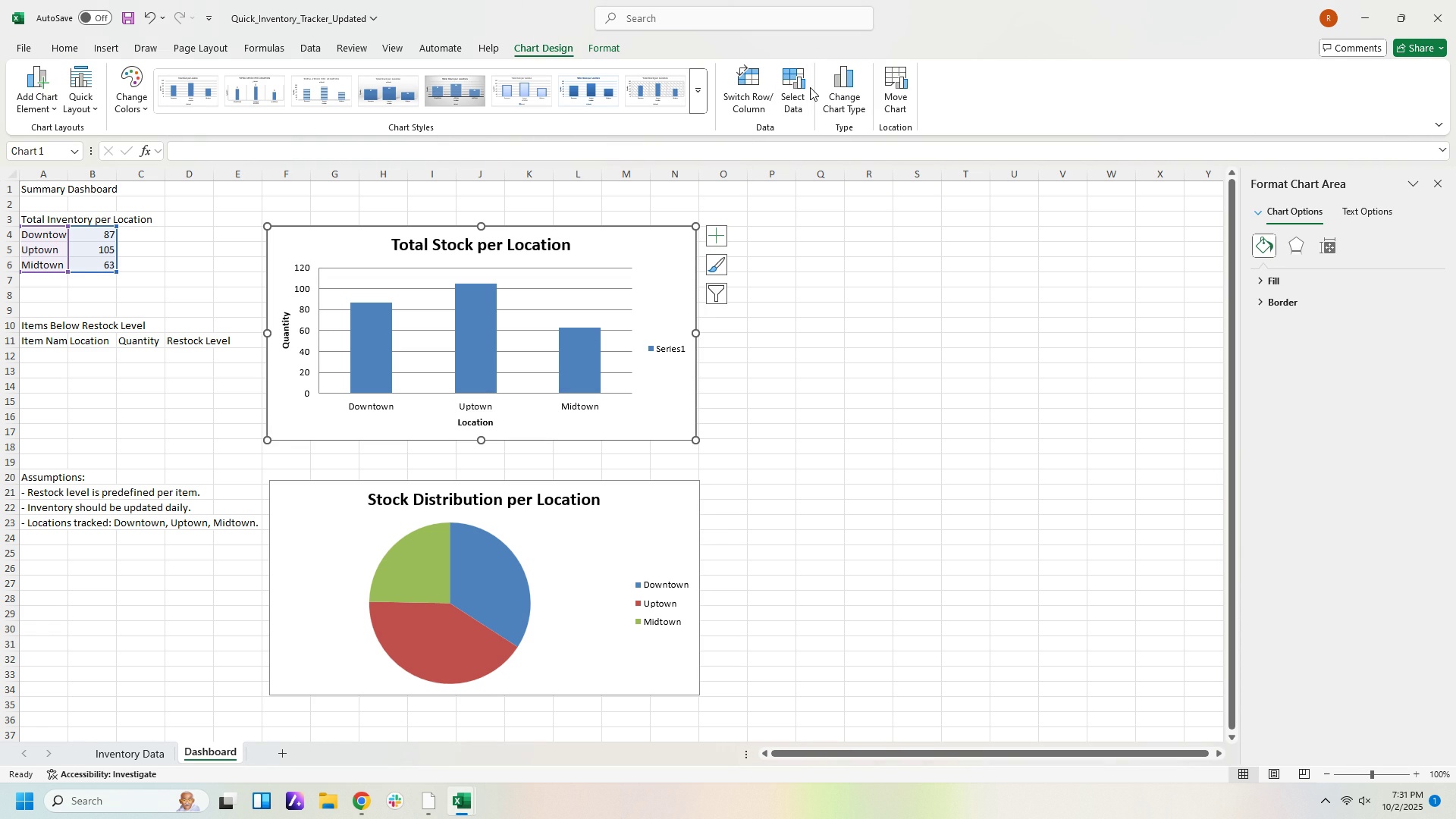 
left_click([802, 80])
 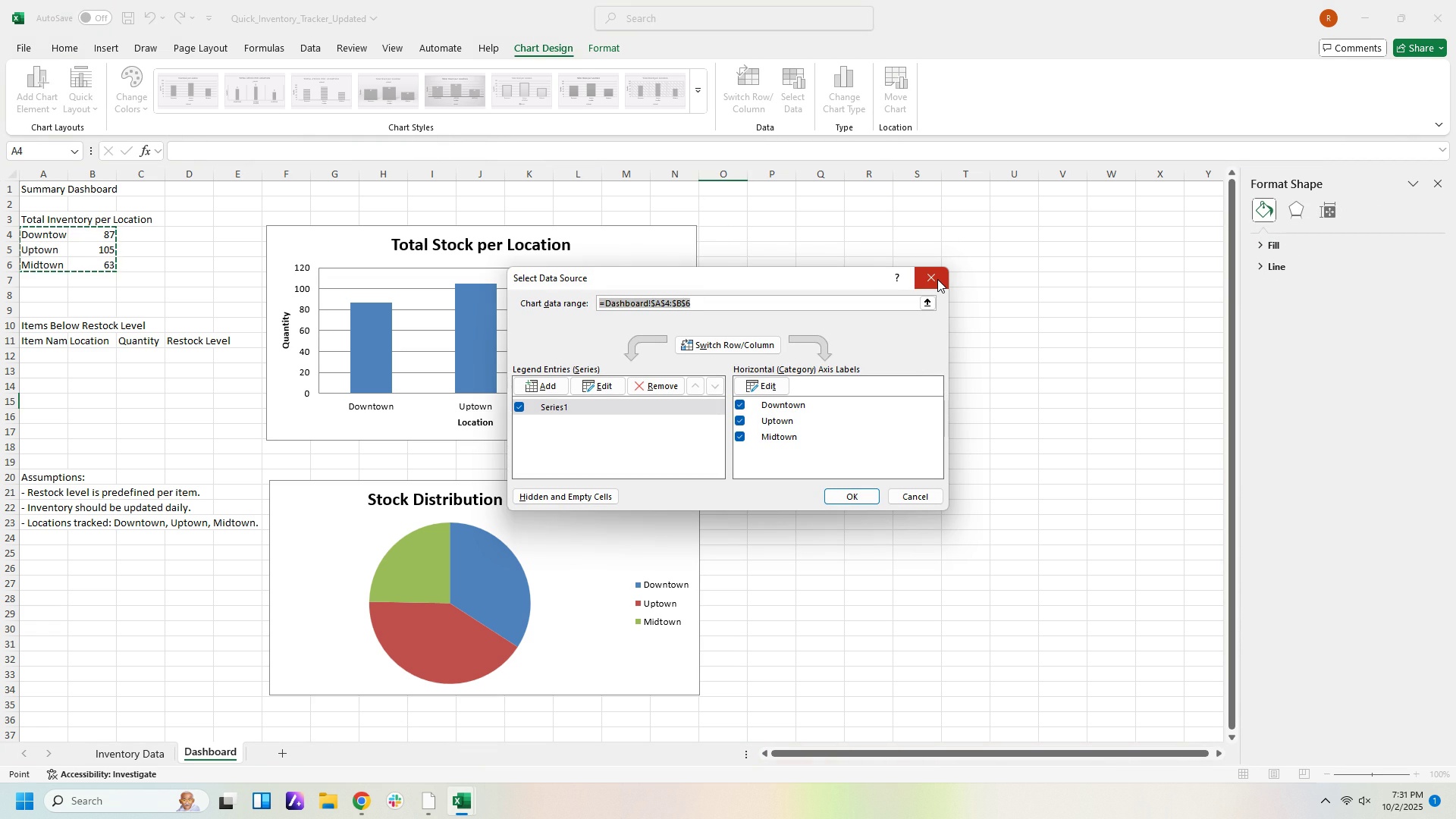 
wait(5.54)
 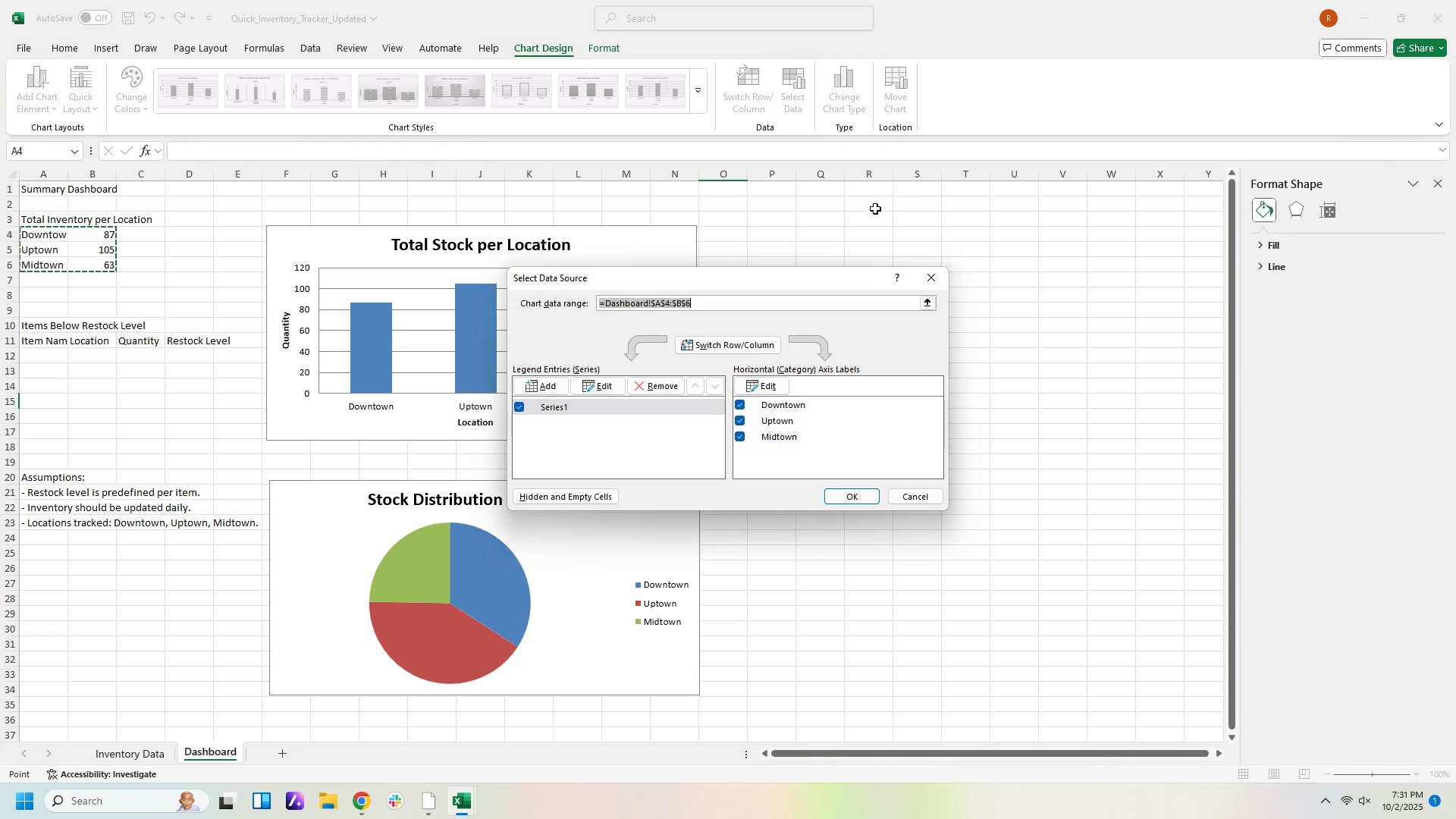 
left_click([937, 279])
 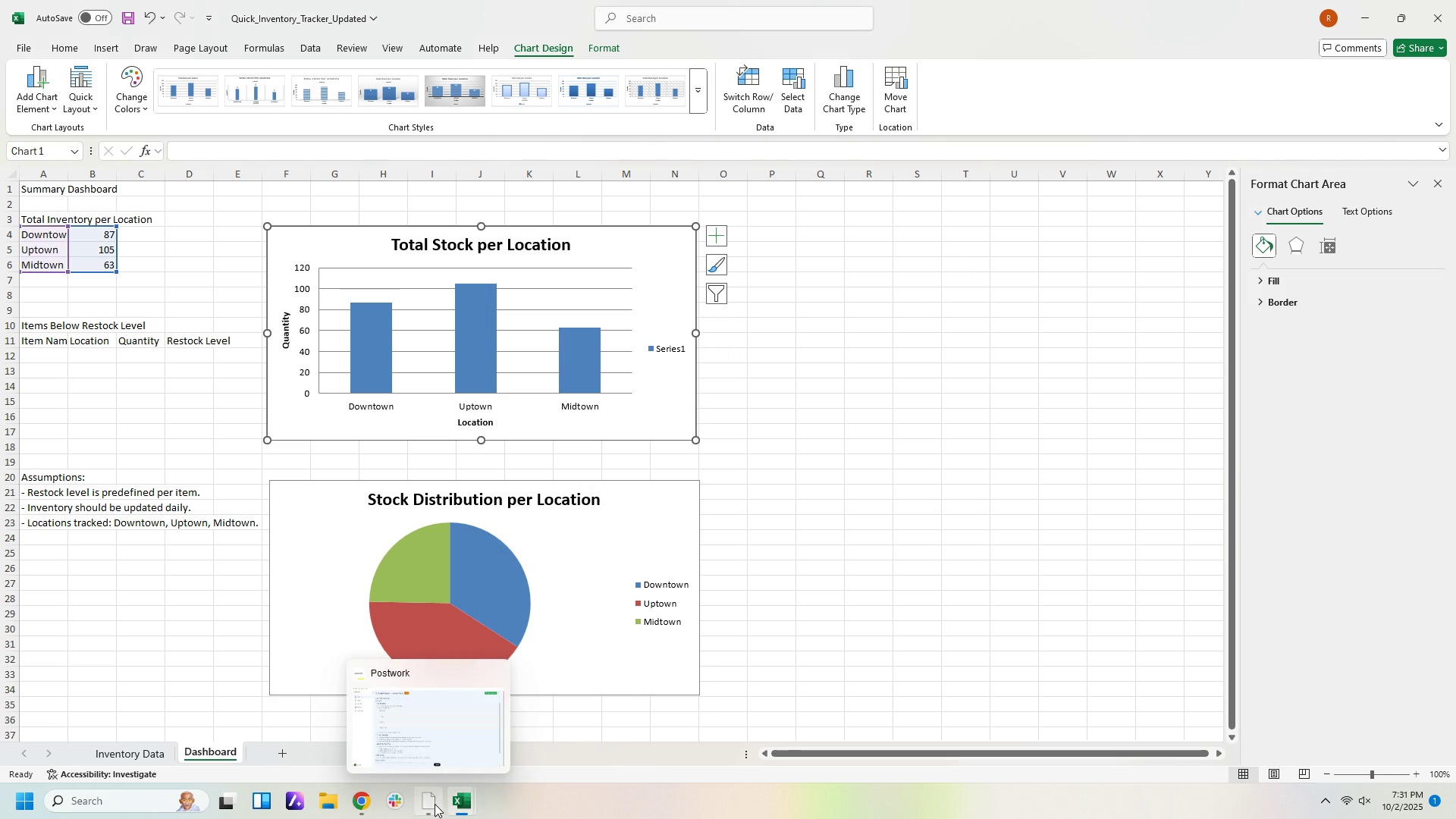 
left_click([457, 805])
 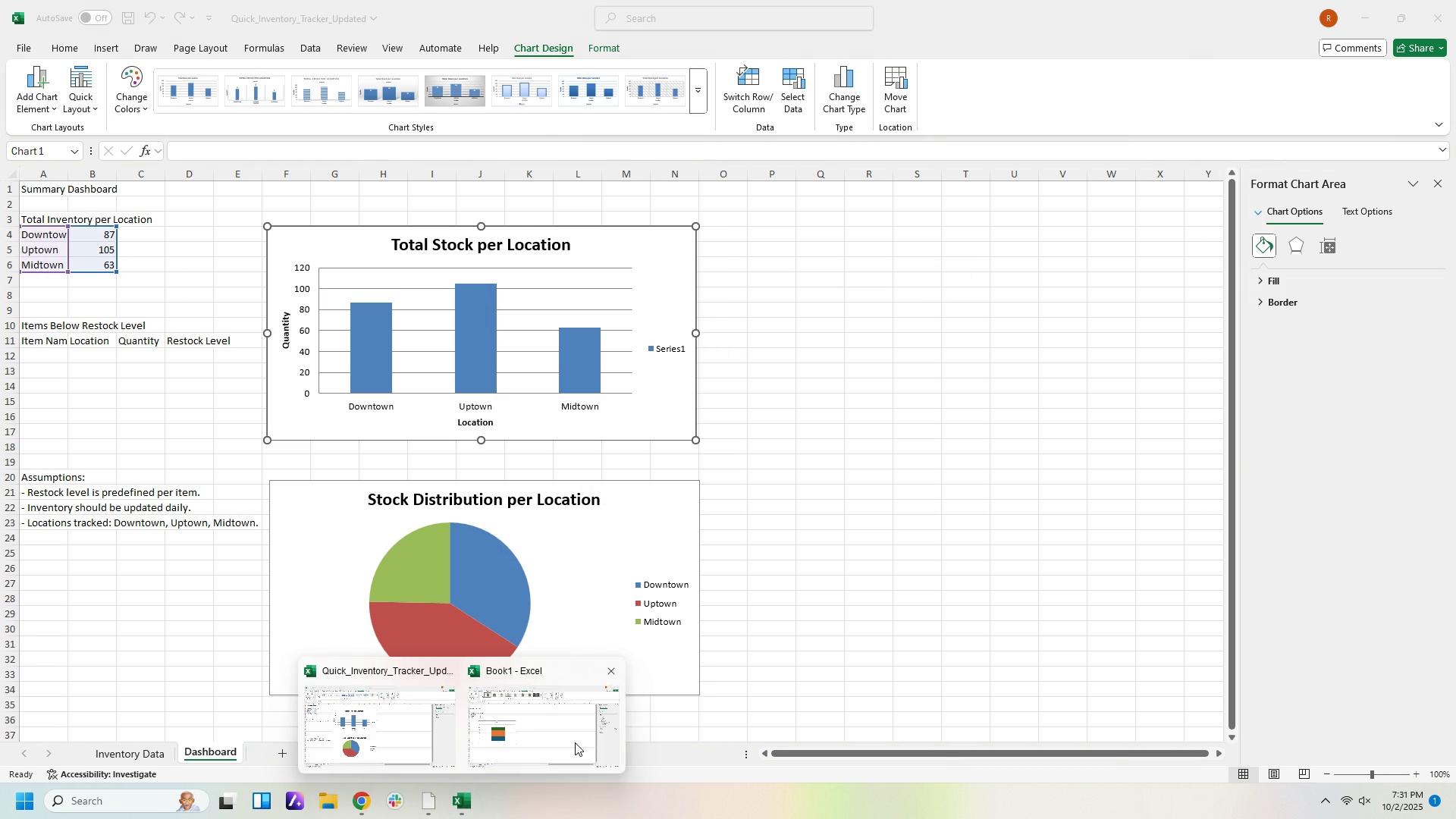 
left_click([575, 742])
 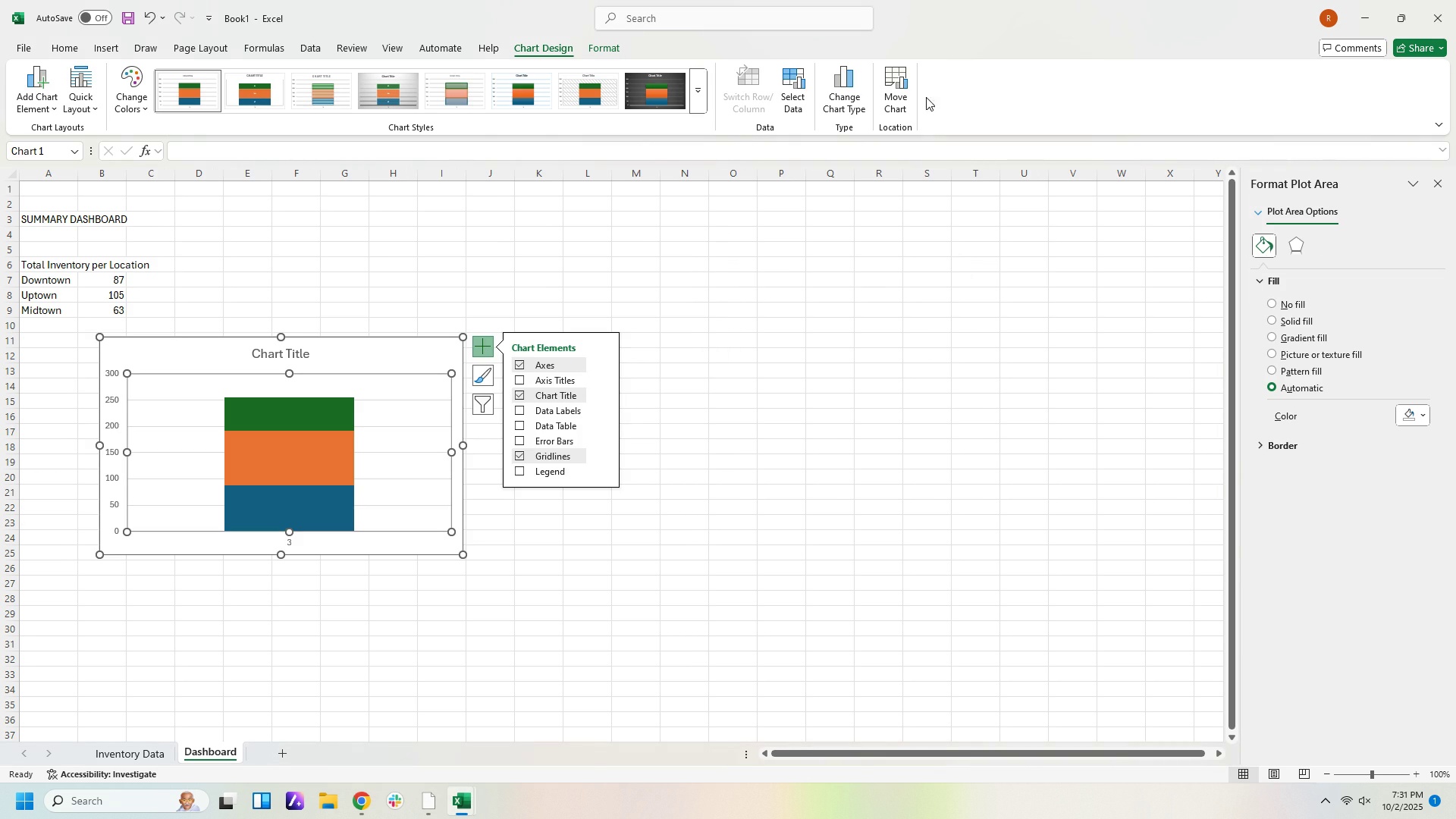 
left_click([792, 102])
 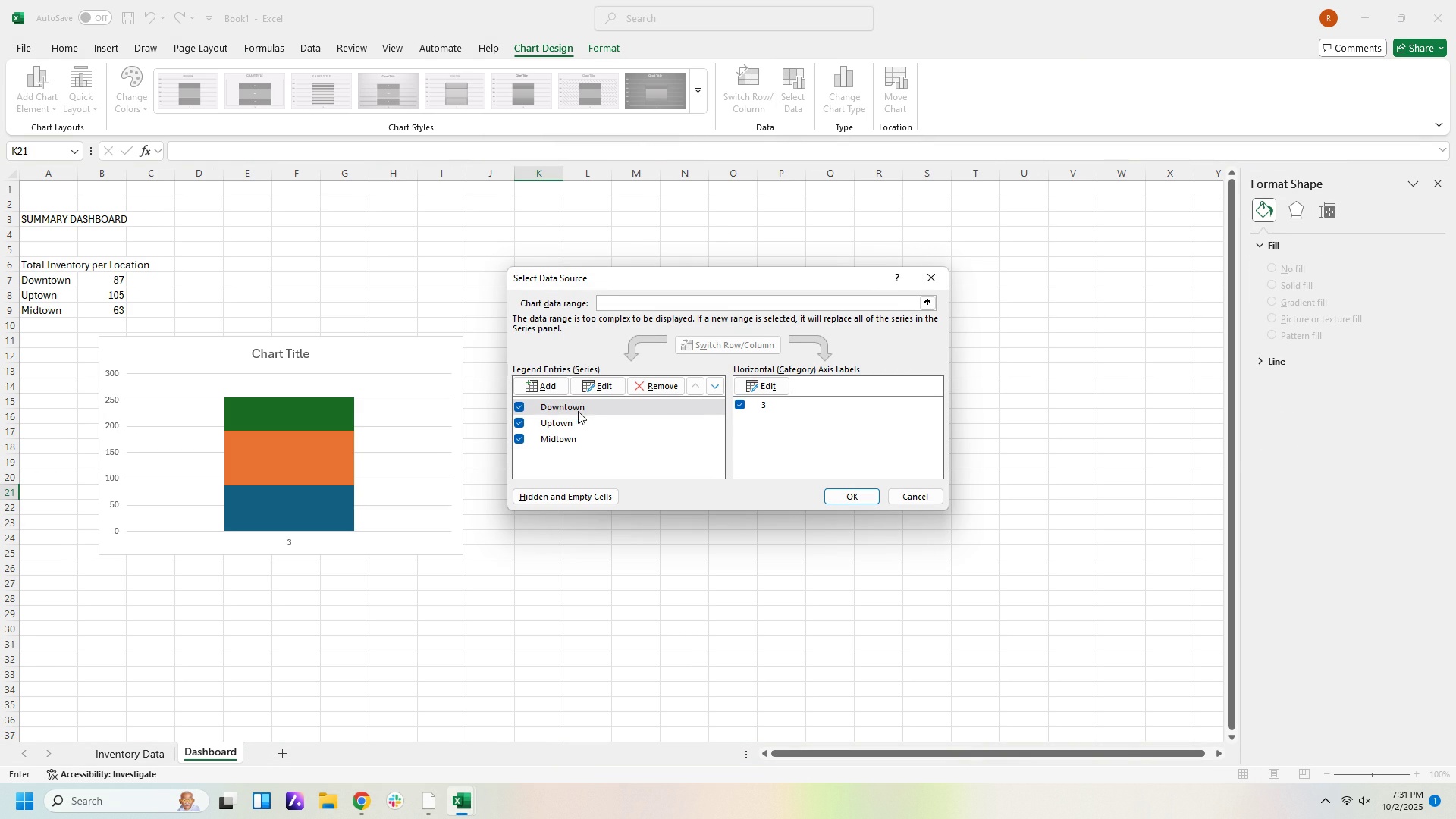 
double_click([579, 409])
 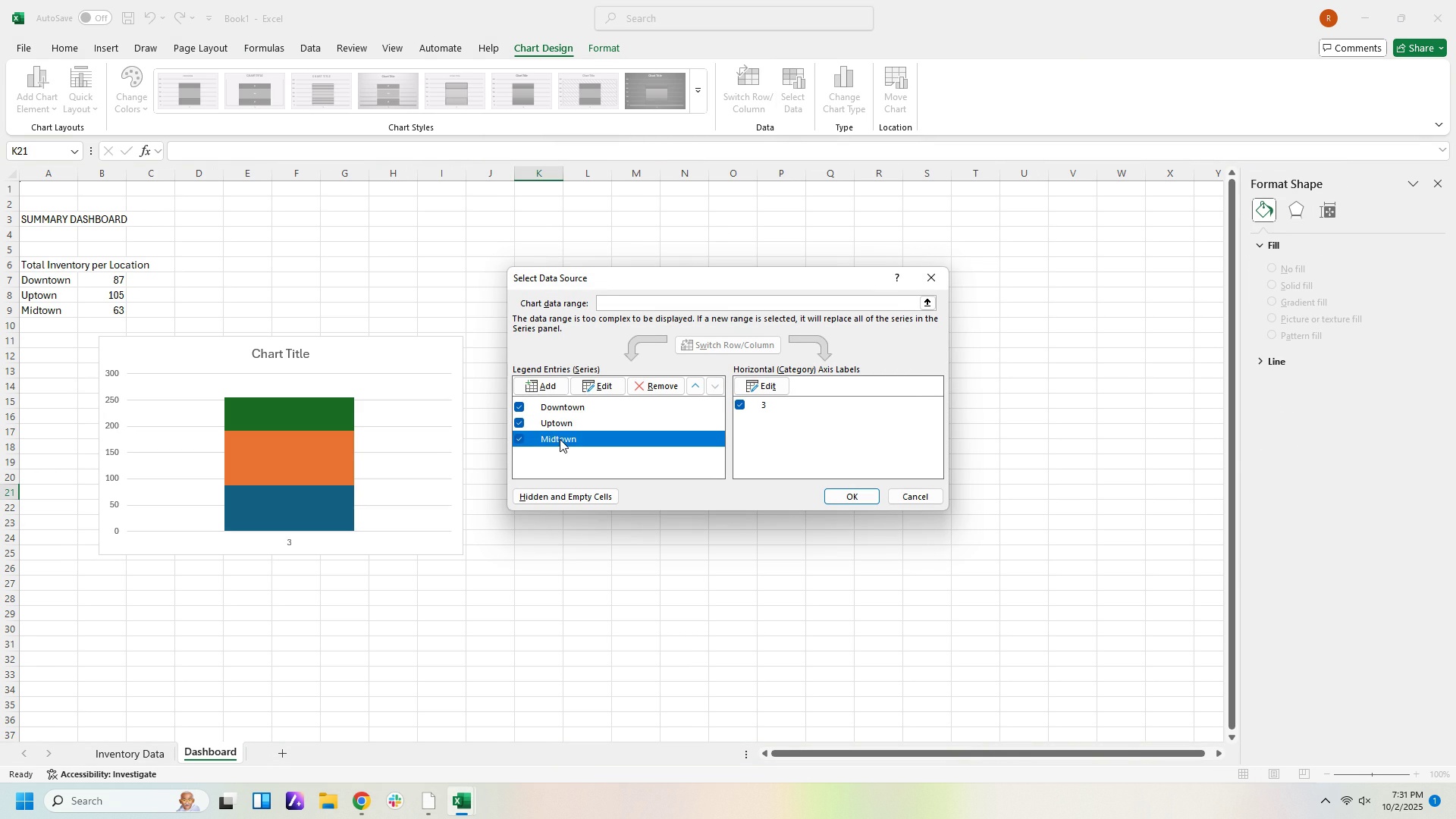 
double_click([563, 424])
 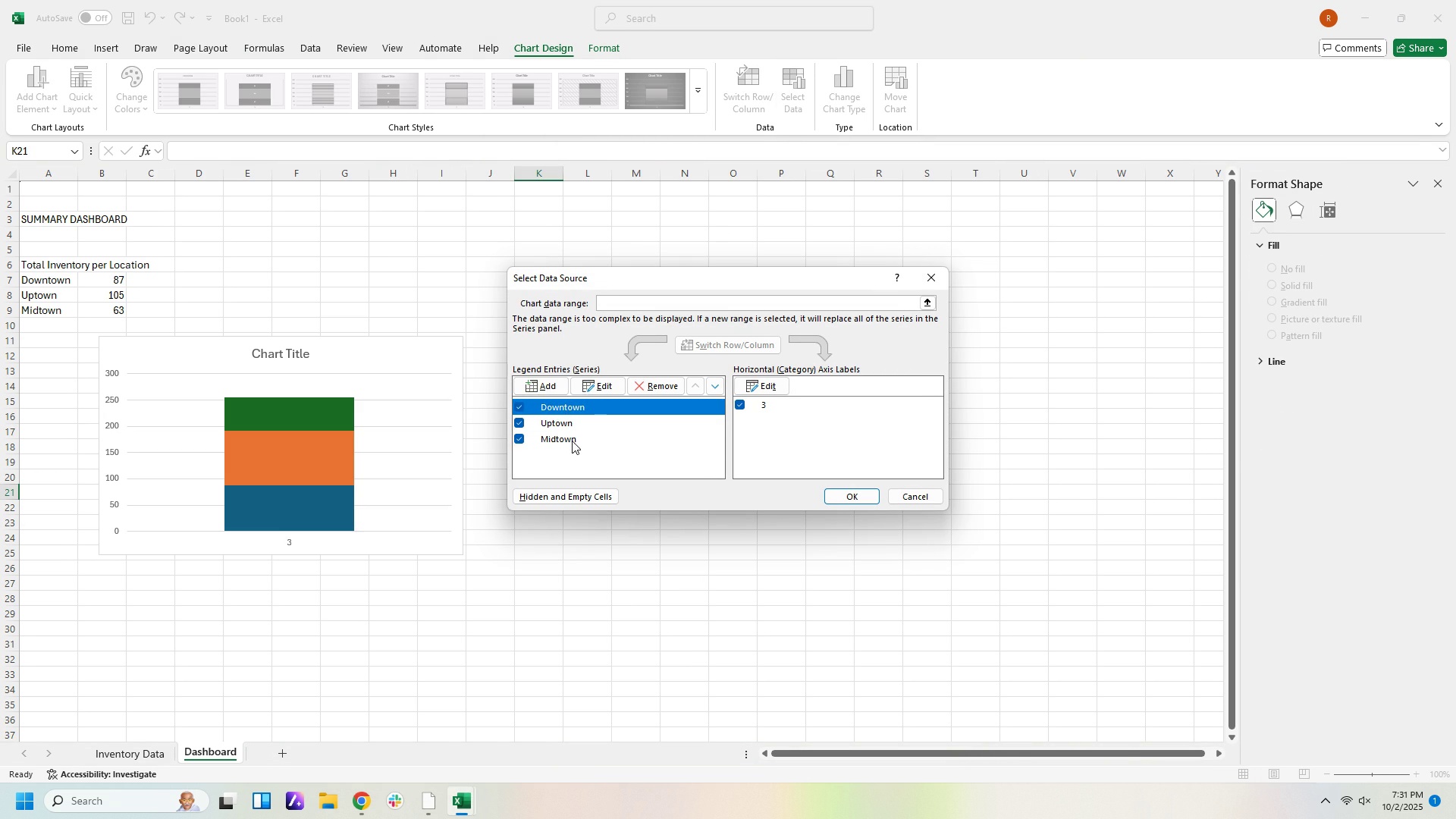 
left_click([572, 441])
 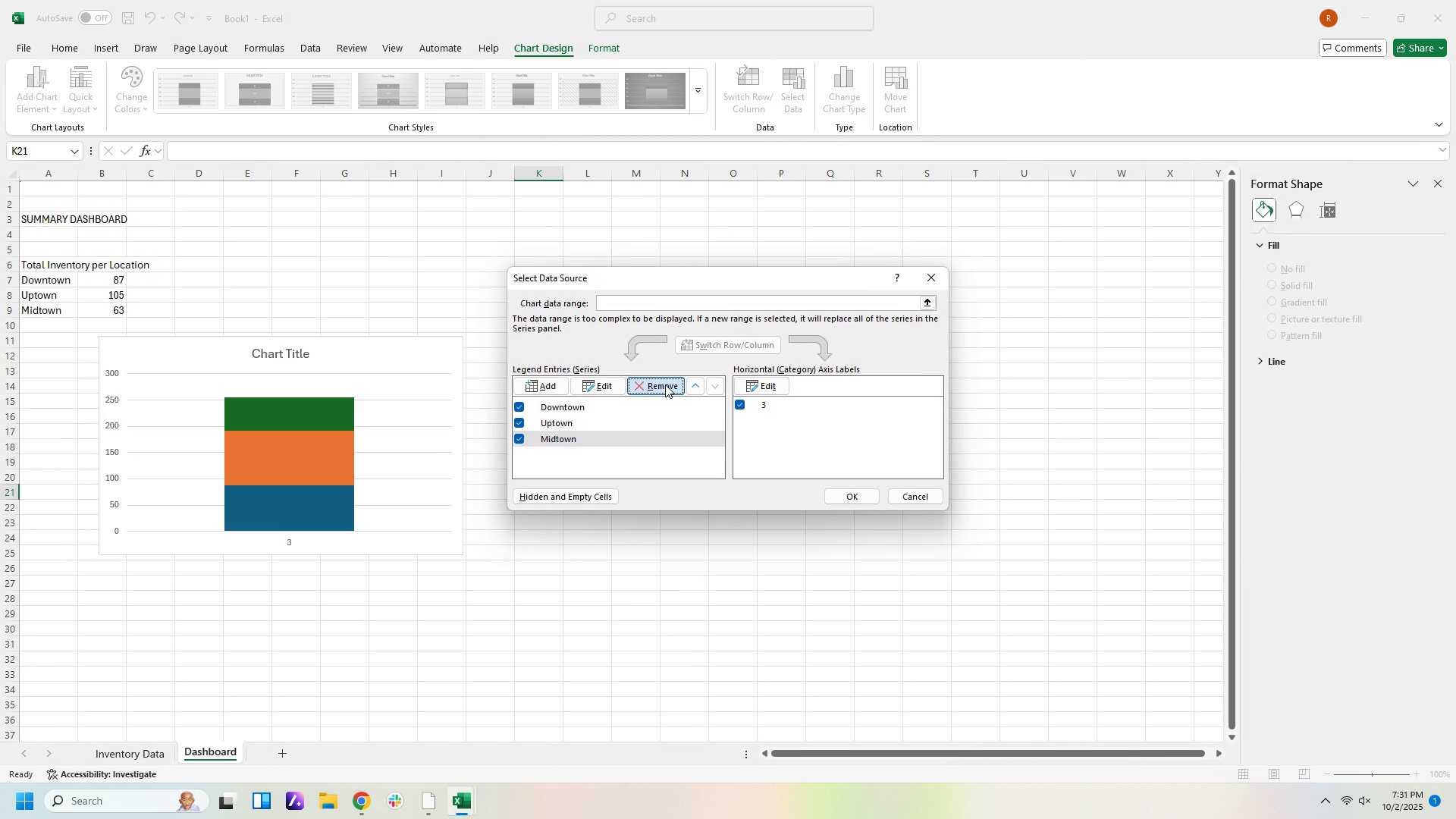 
double_click([665, 384])
 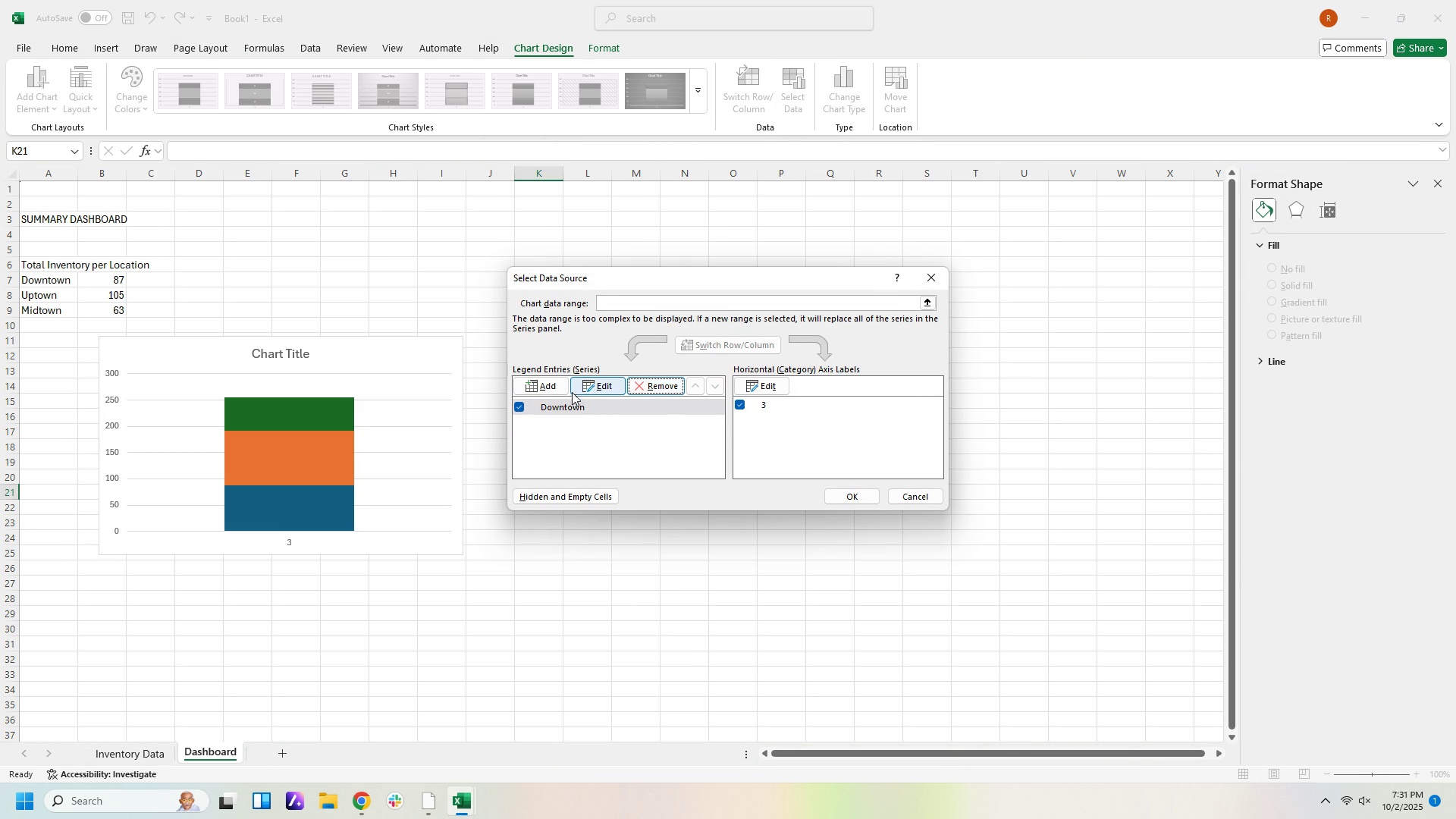 
left_click([583, 388])
 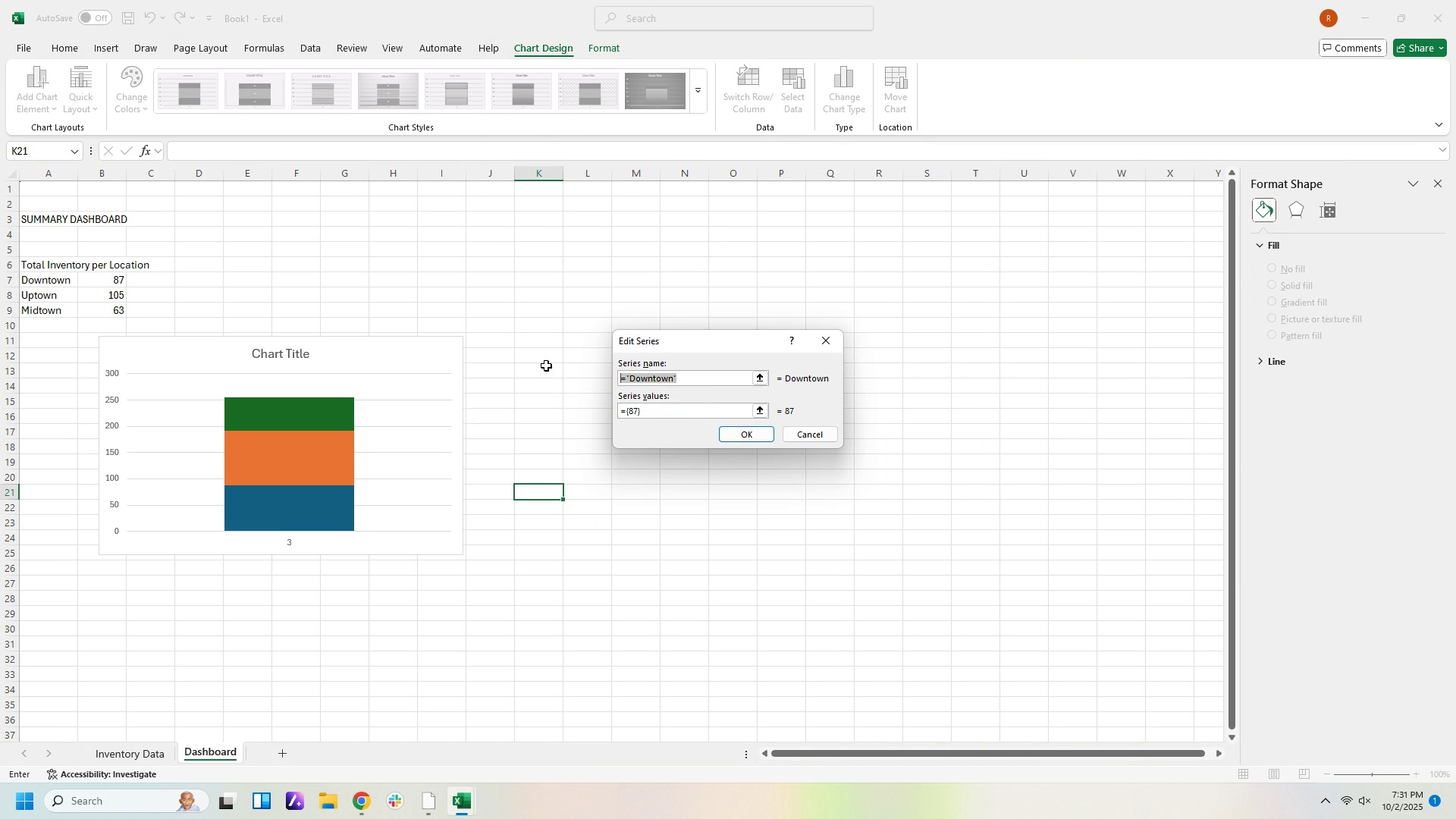 
type(Series 1)
key(Backspace)
 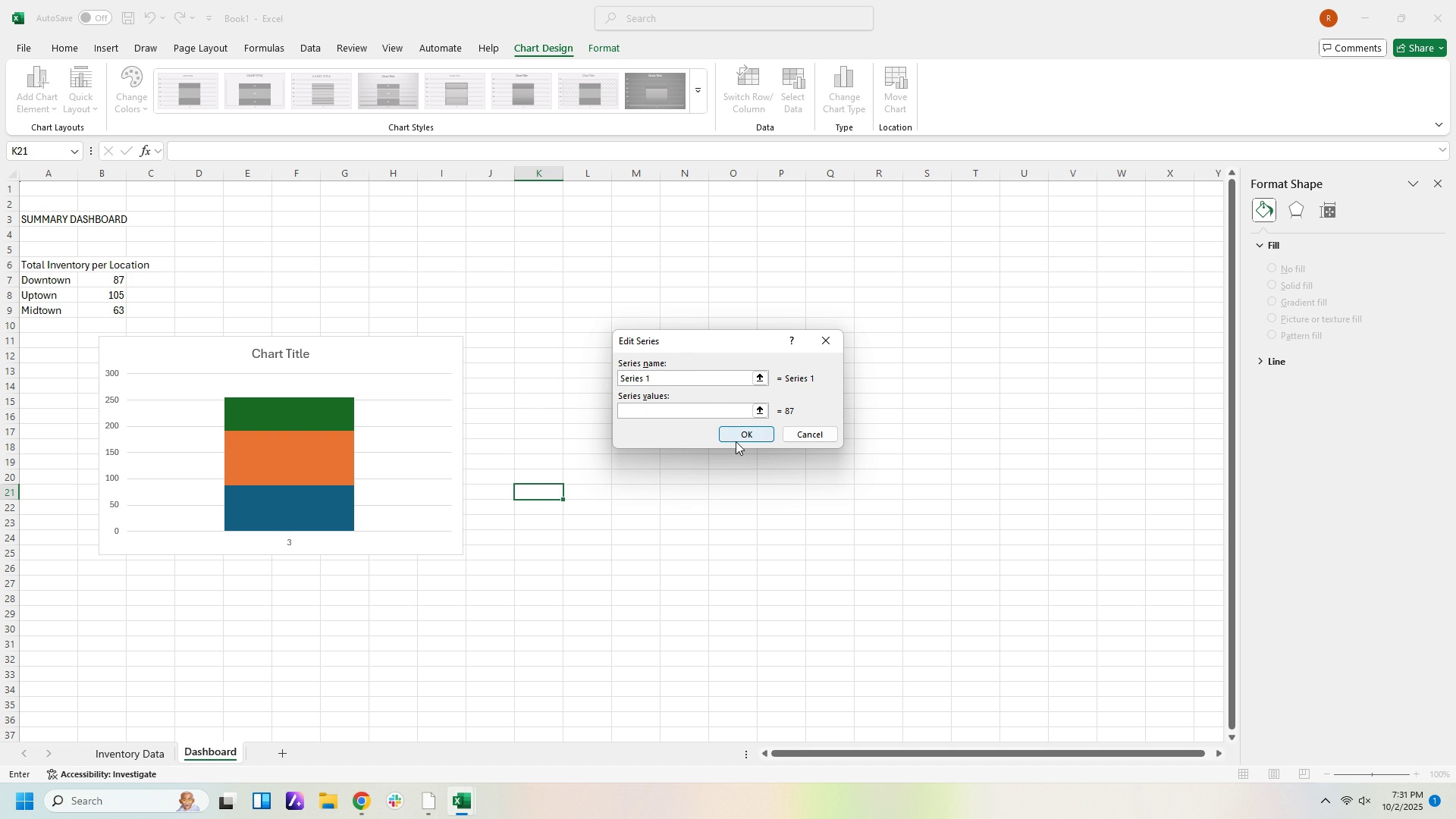 
left_click([736, 441])
 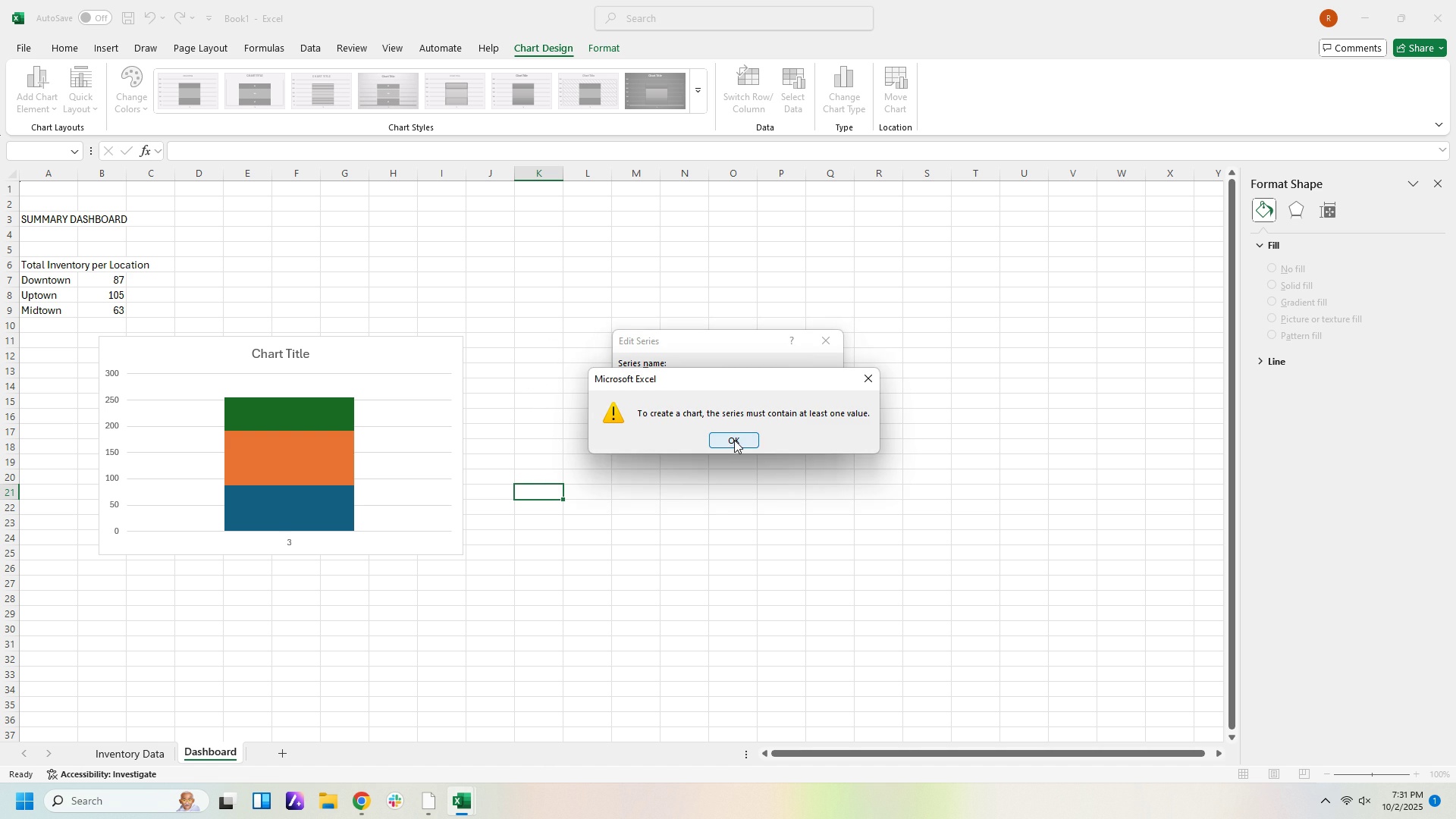 
left_click([734, 440])
 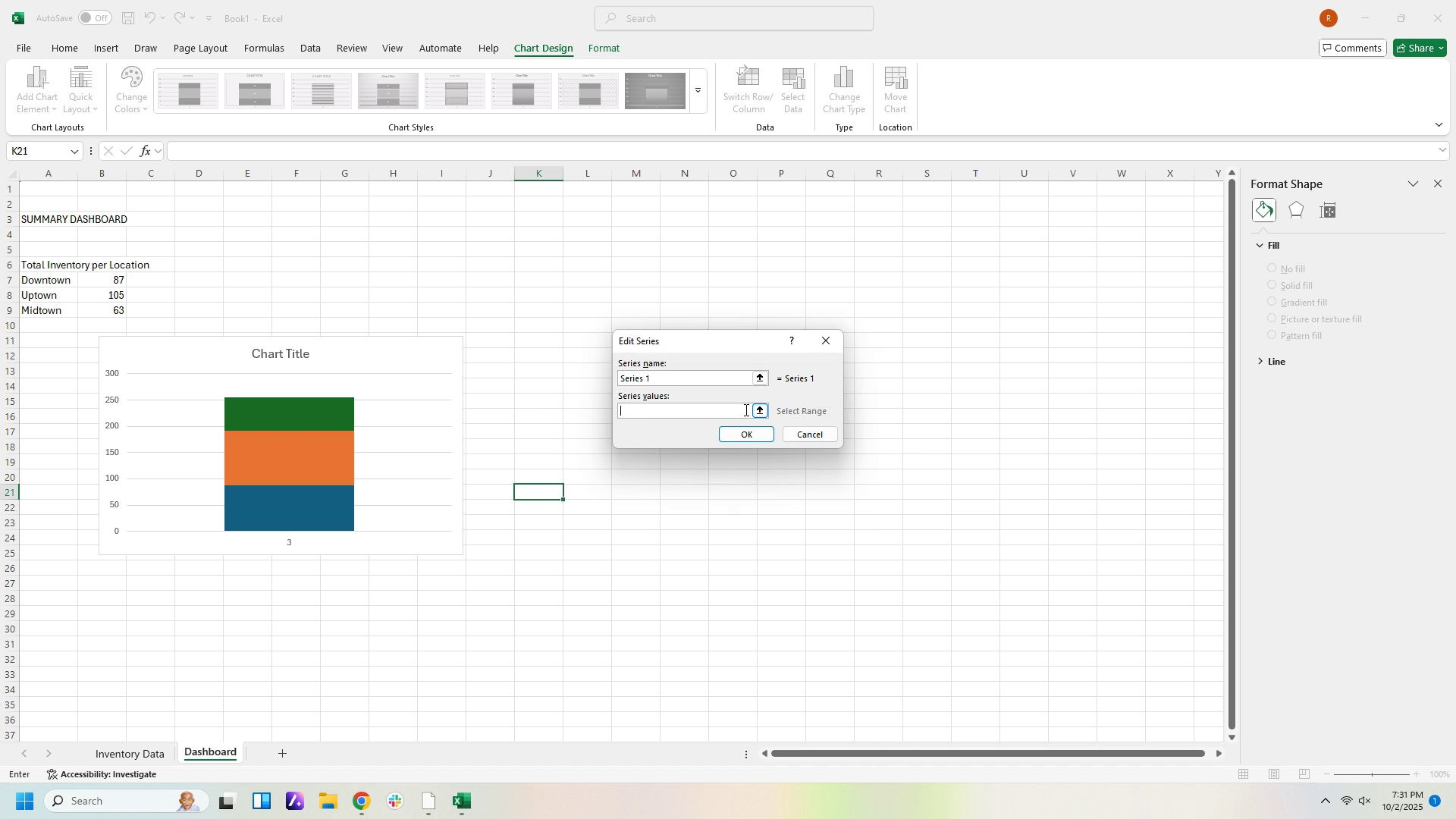 
key(Numpad1)
 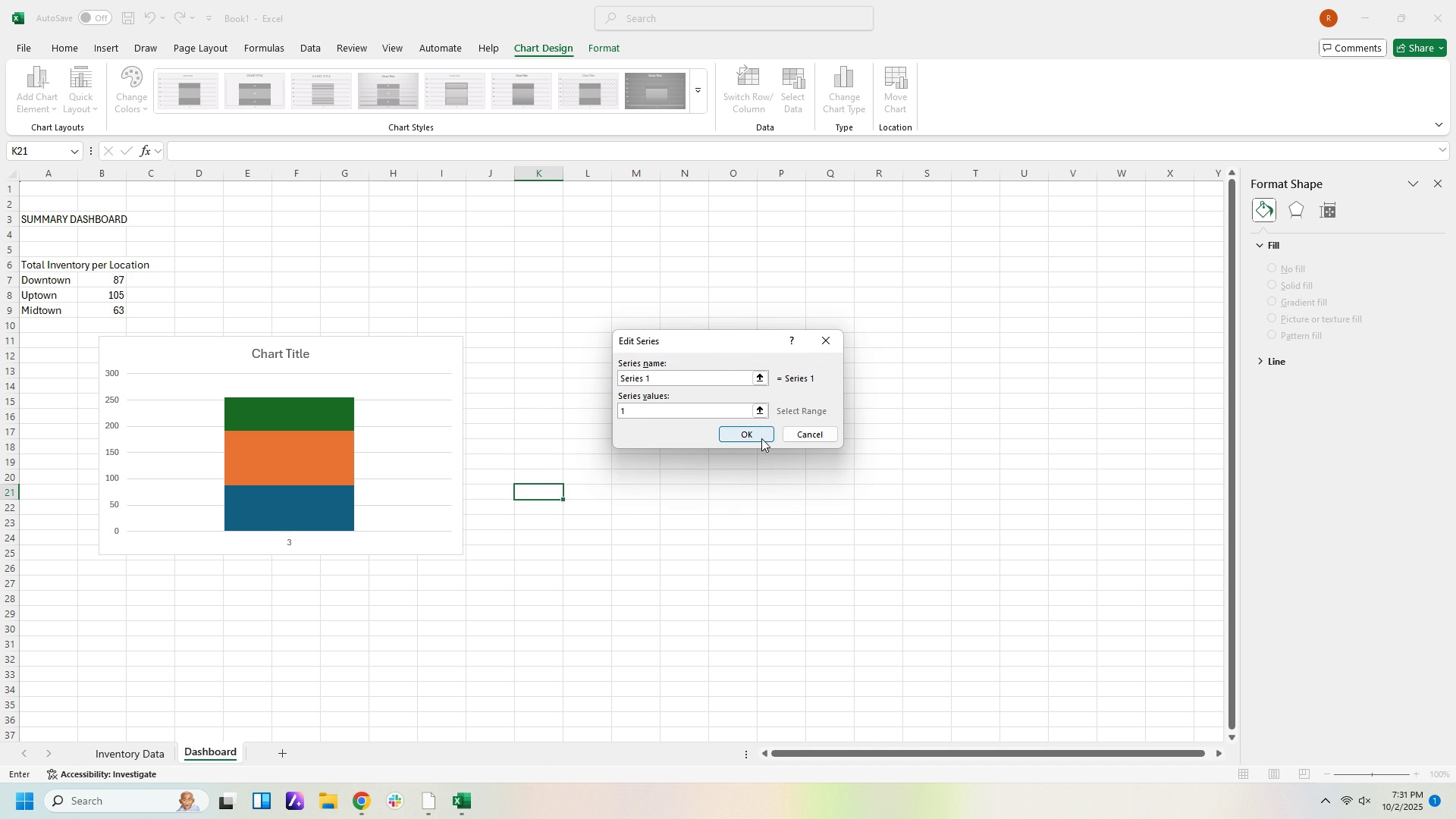 
left_click([760, 437])
 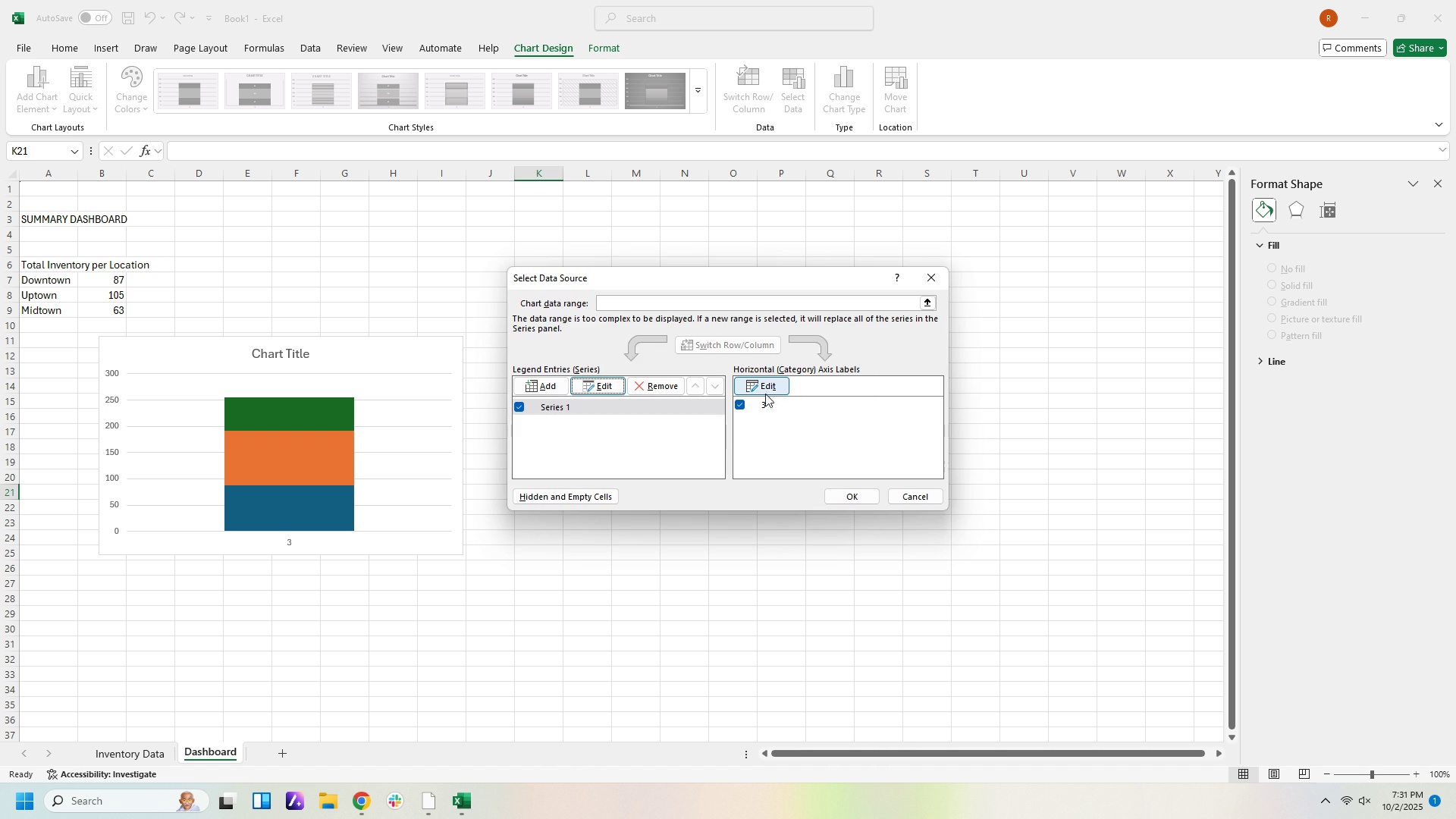 
left_click([767, 388])
 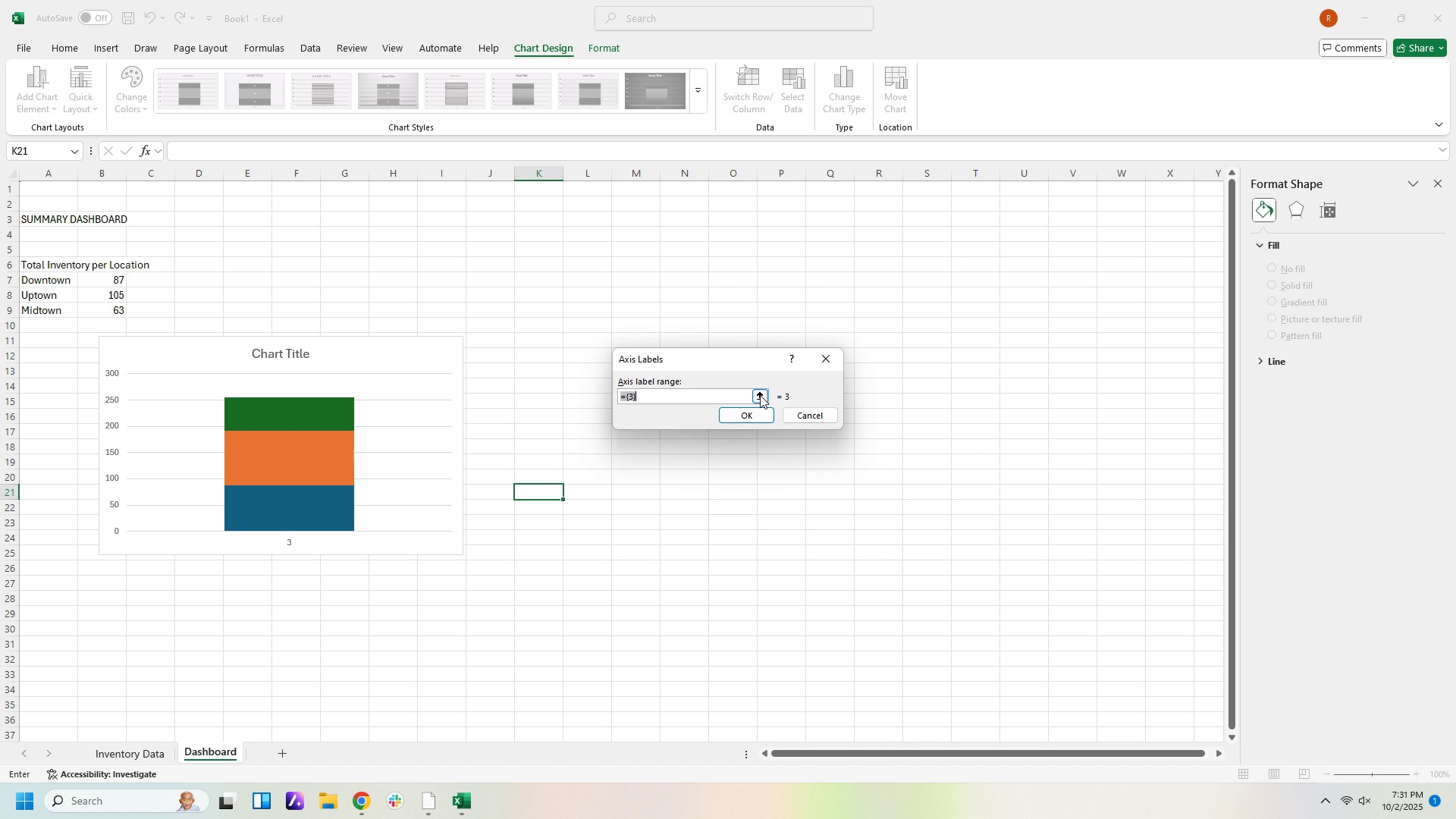 
left_click([758, 395])
 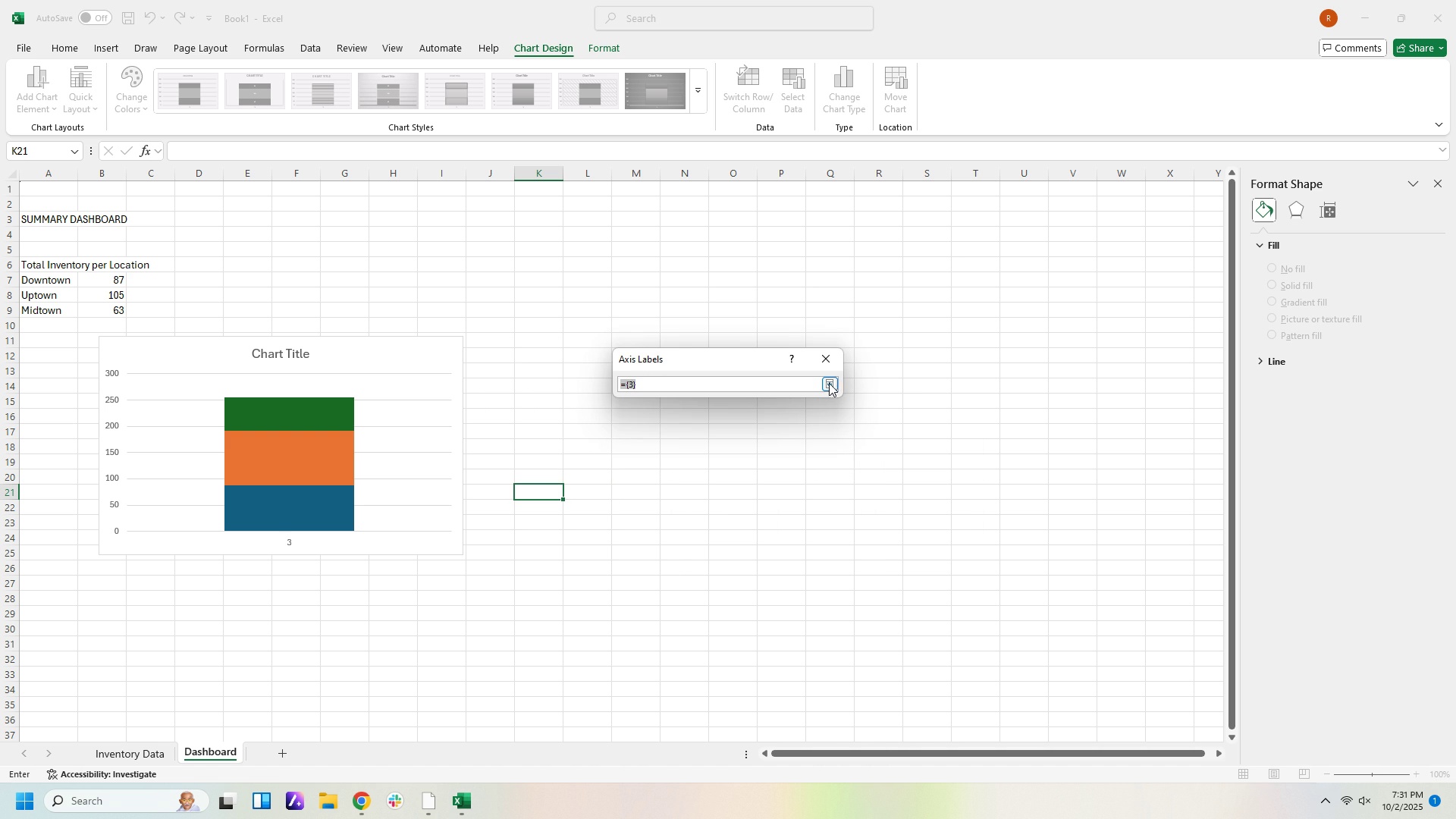 
left_click([828, 382])
 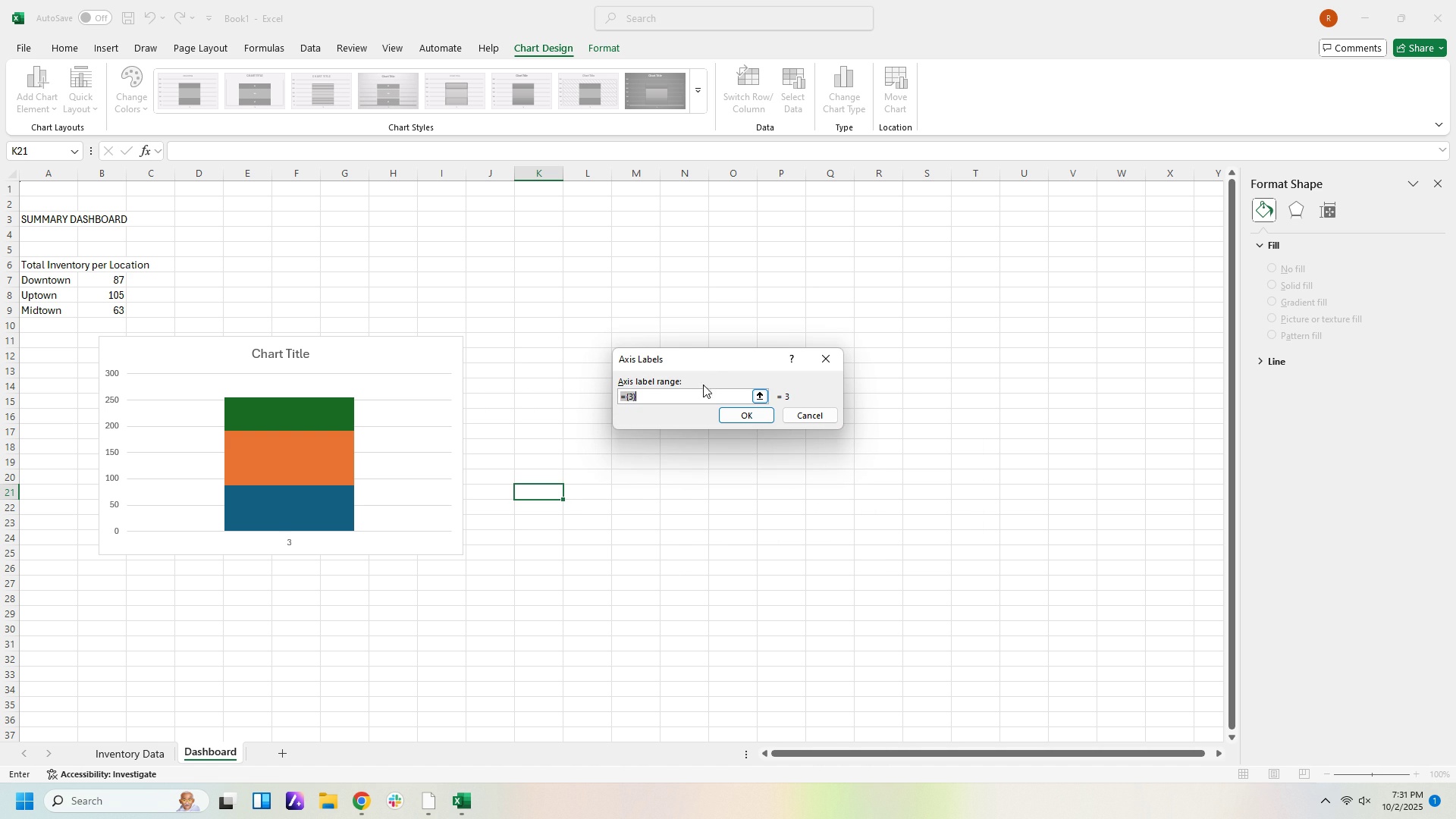 
left_click([706, 361])
 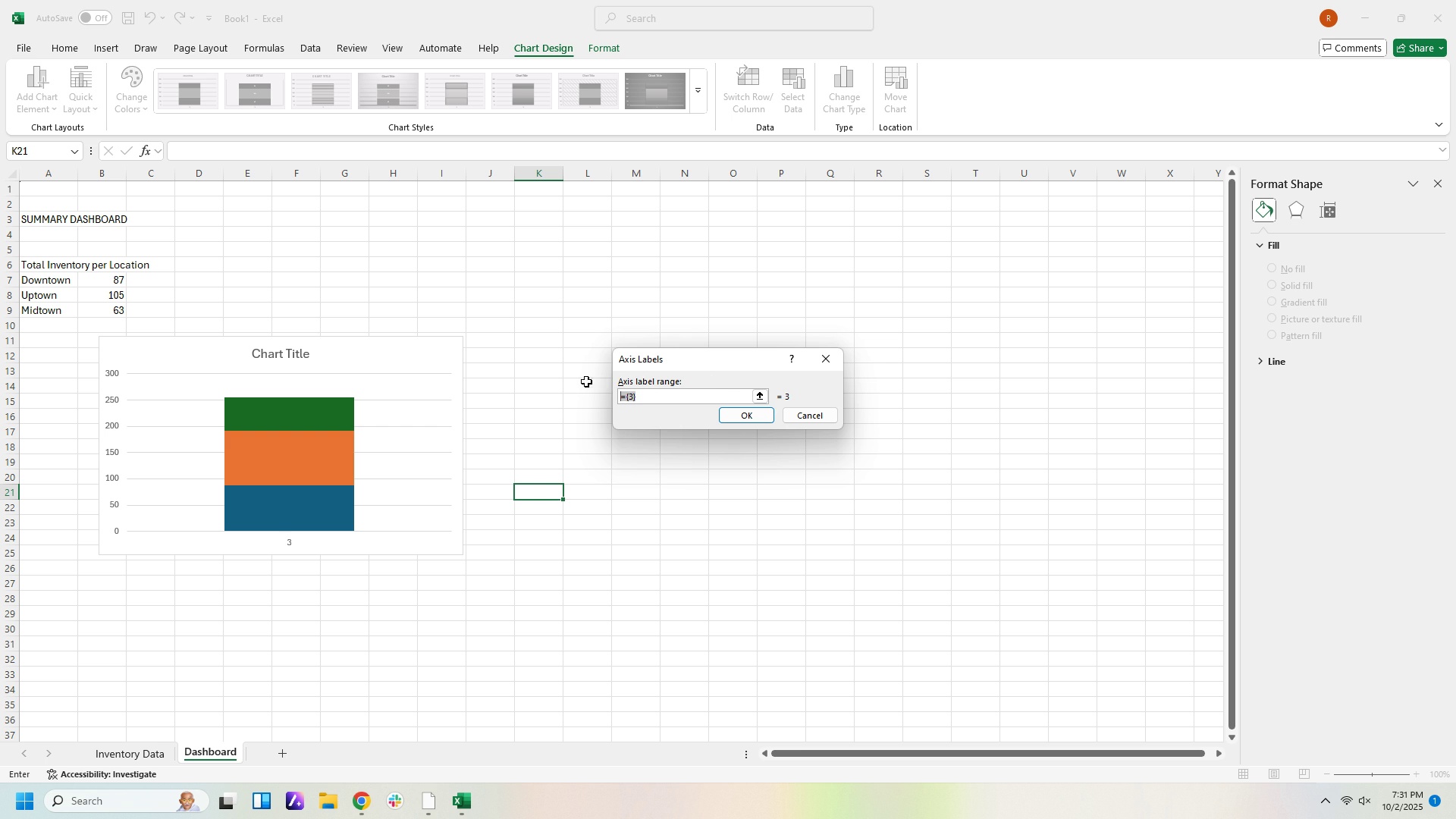 
type(downr)
key(Backspace)
key(Backspace)
key(Backspace)
key(Backspace)
key(Backspace)
type(Downtw)
key(Backspace)
type(own)